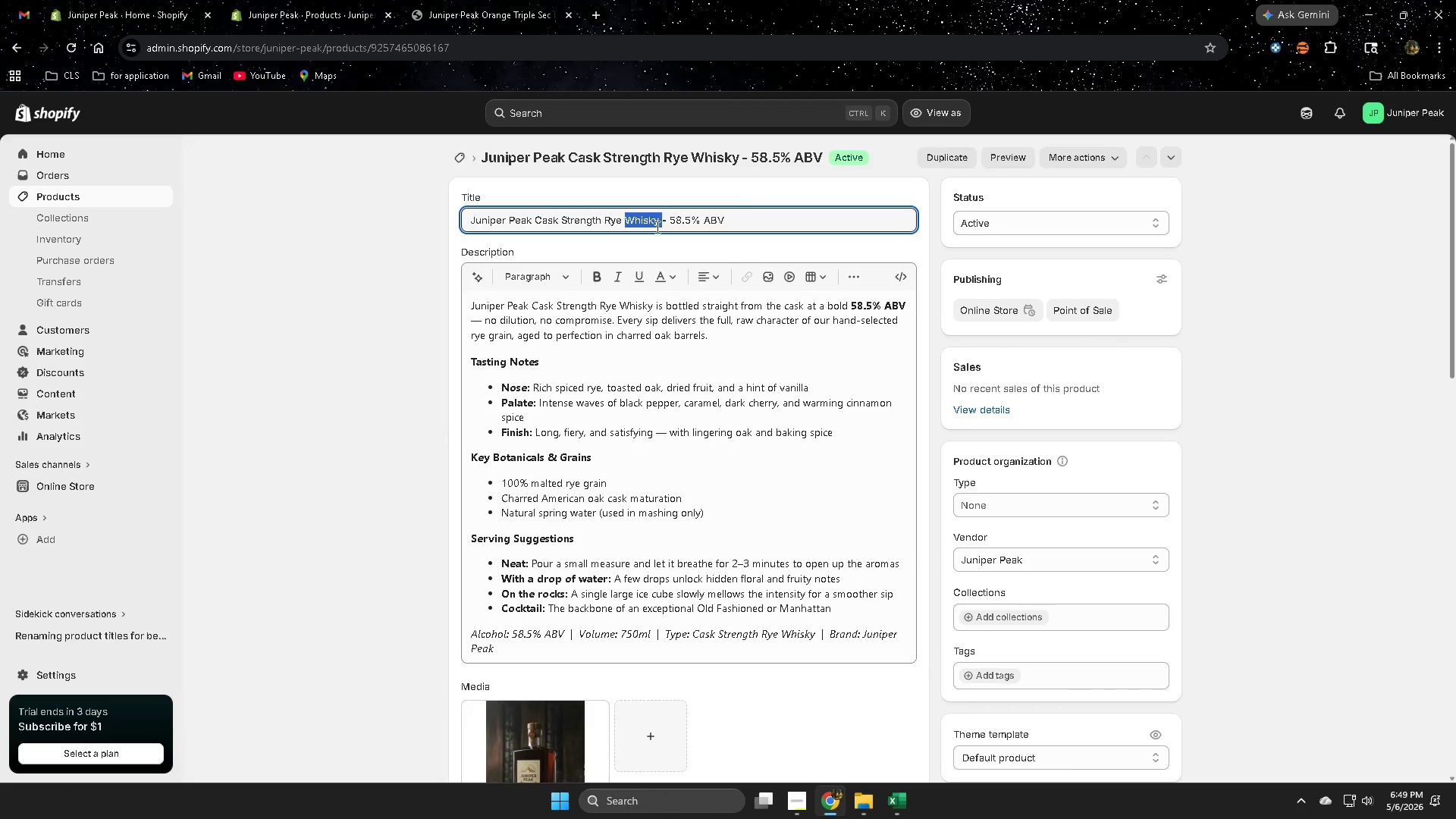 
key(Control+ControlLeft)
 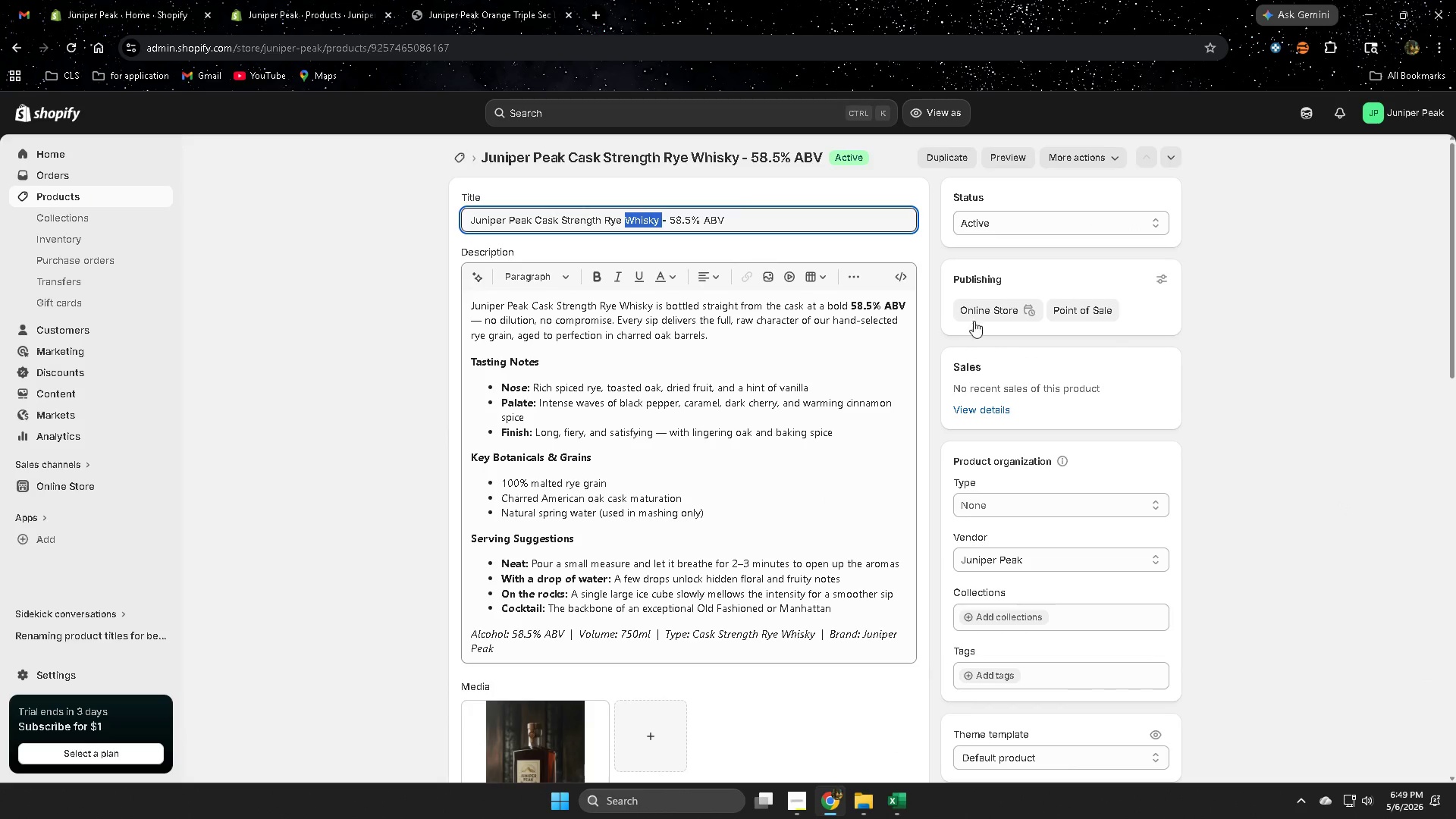 
key(Control+C)
 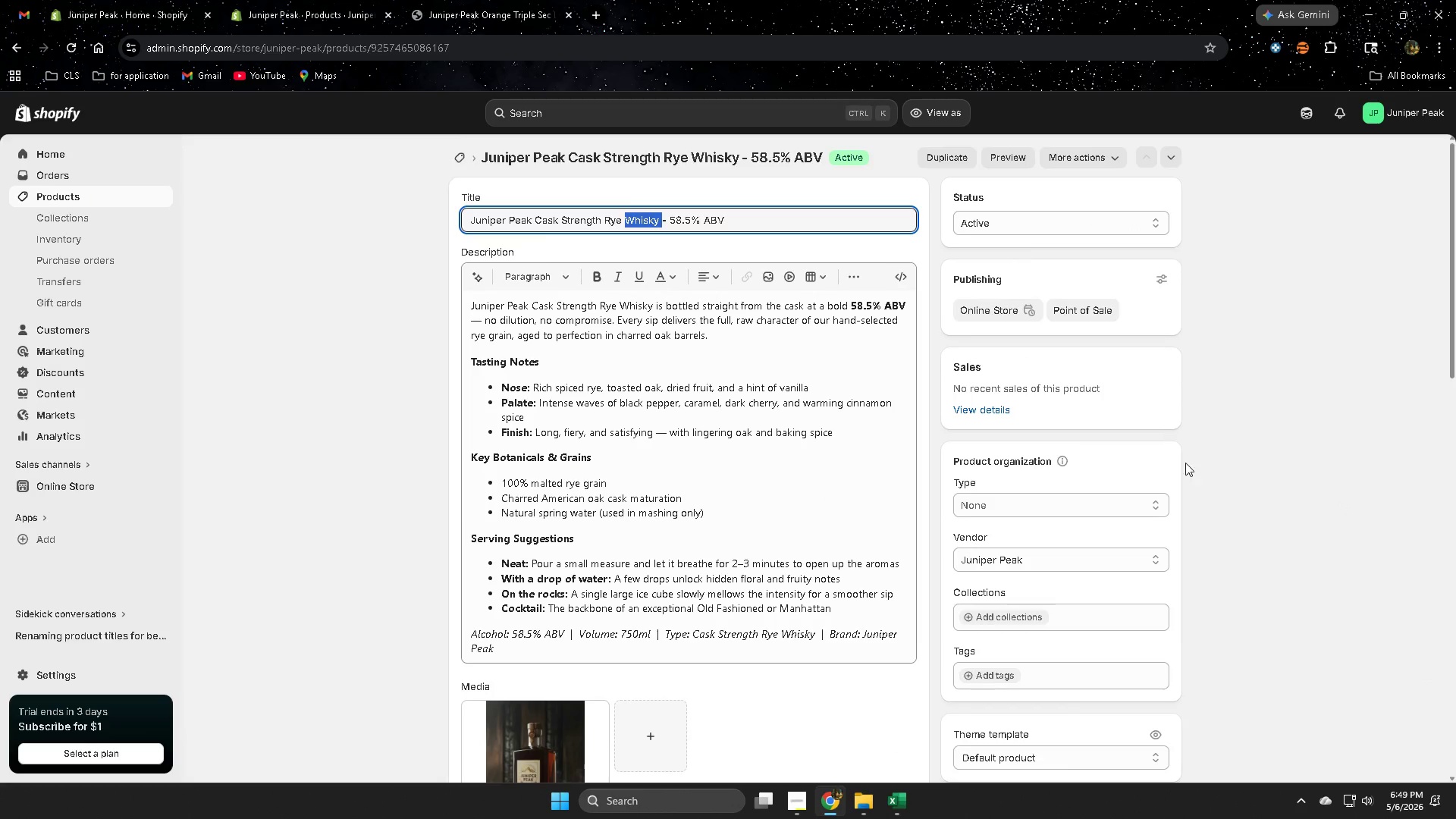 
scroll: coordinate [1191, 506], scroll_direction: down, amount: 3.0
 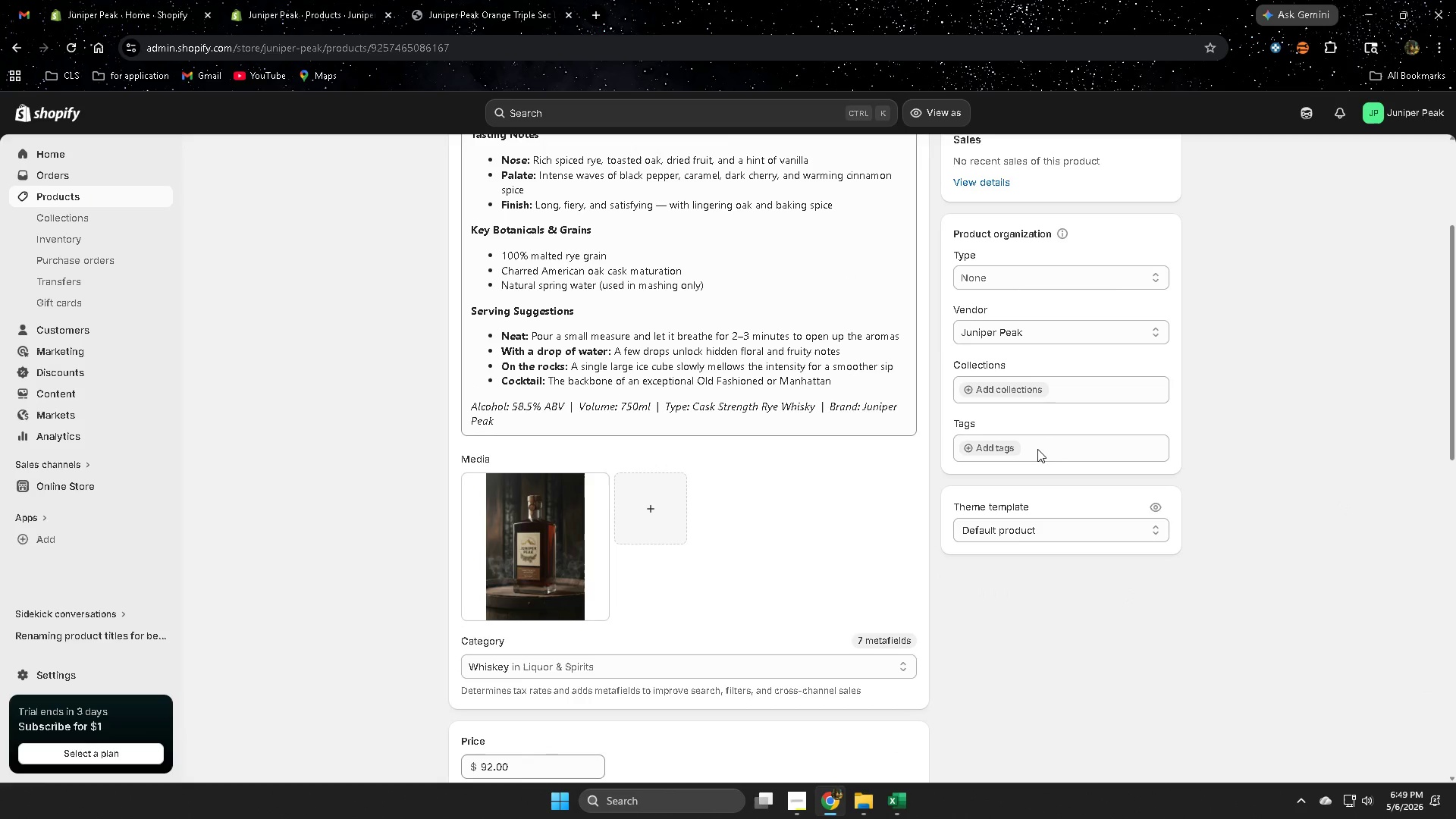 
left_click([990, 445])
 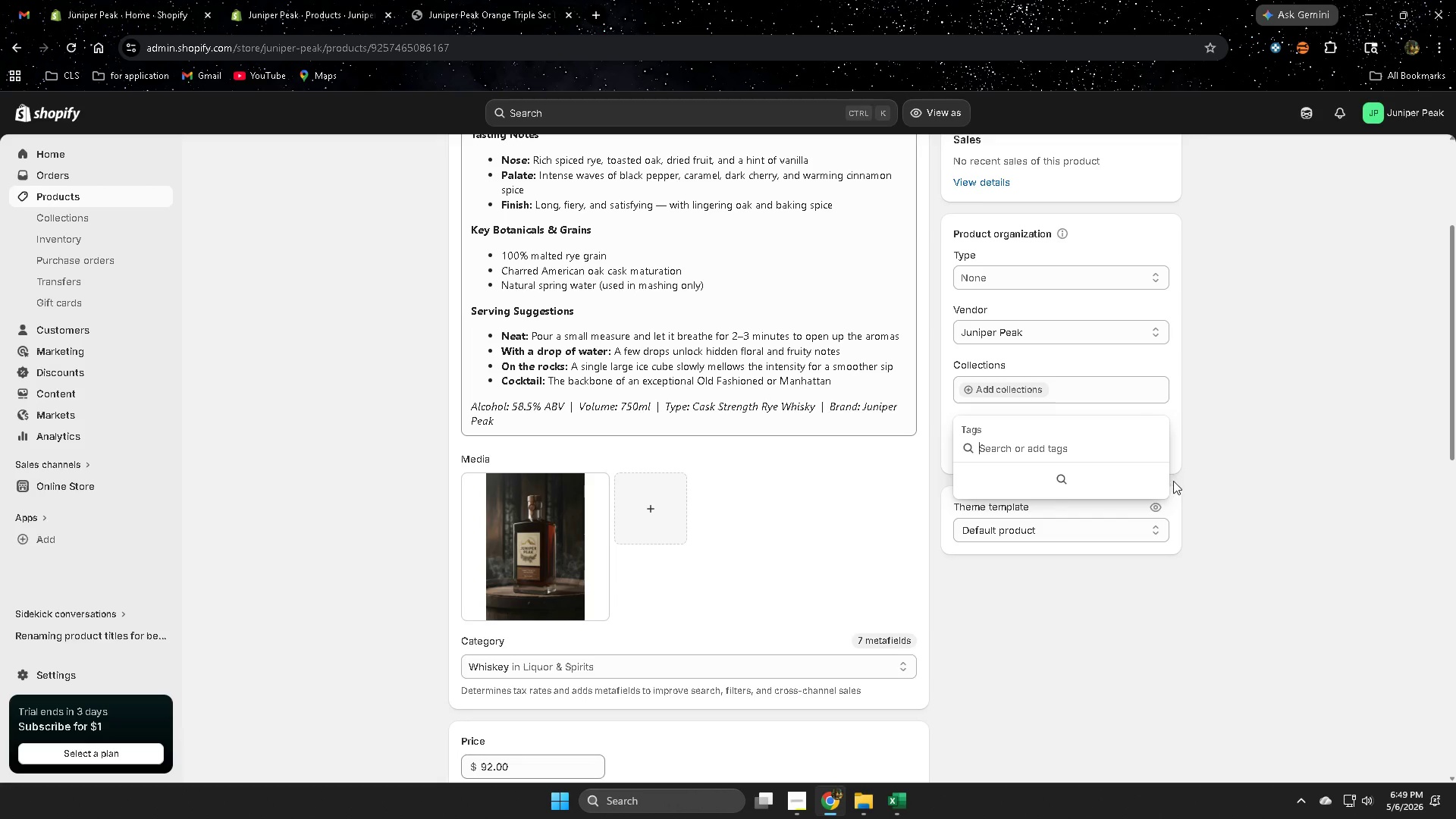 
key(Control+V)
 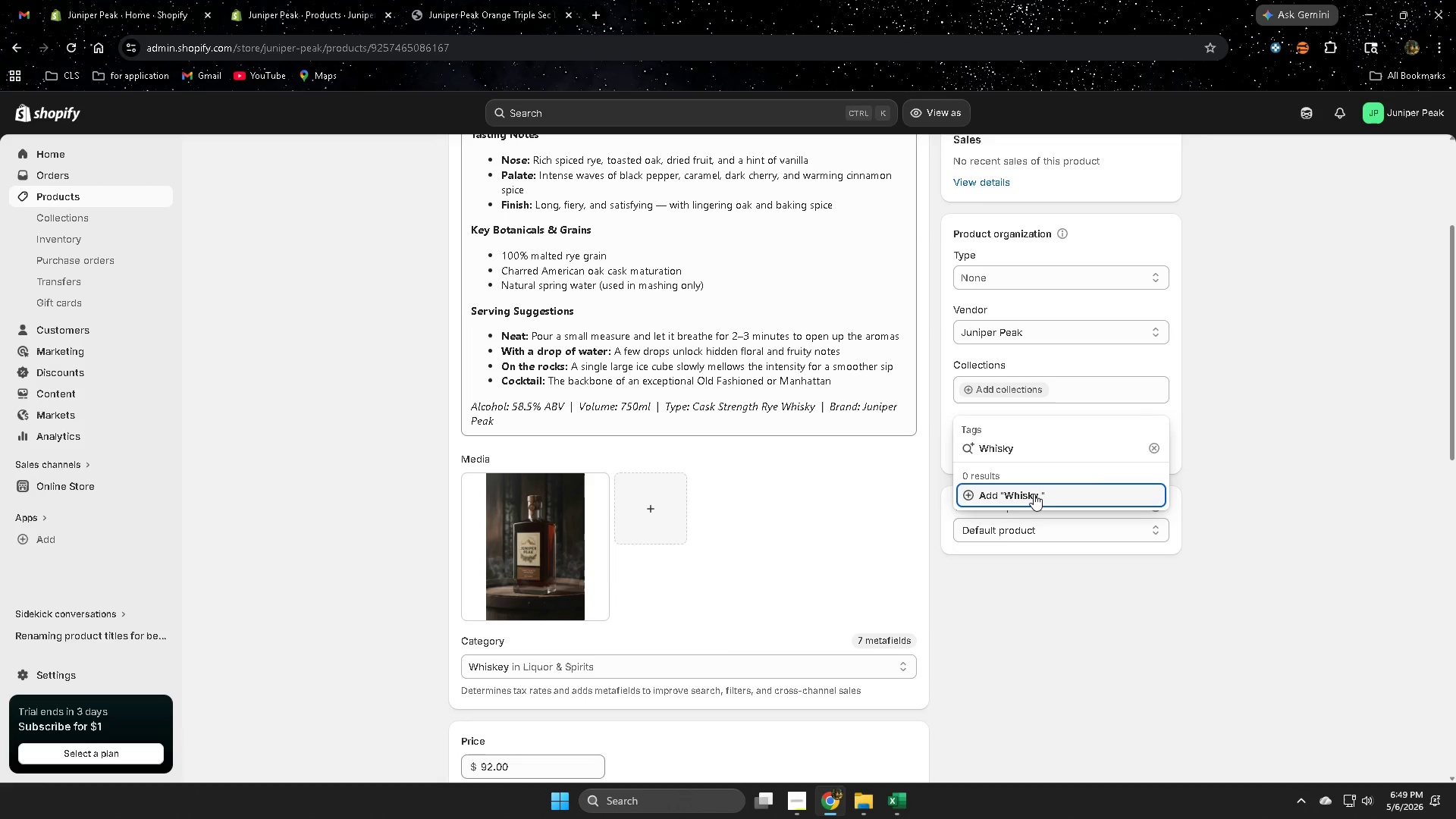 
left_click([1031, 494])
 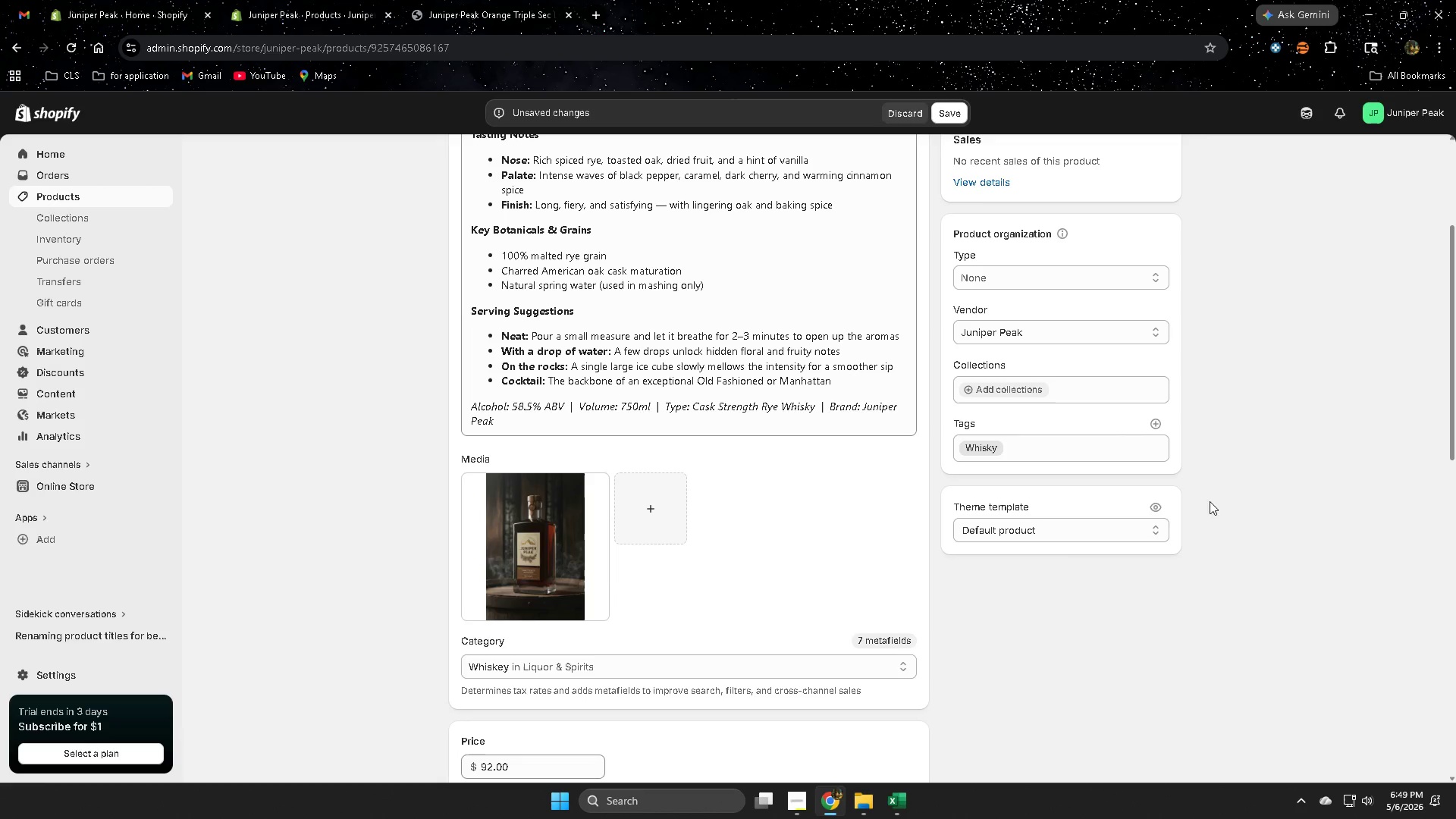 
scroll: coordinate [740, 451], scroll_direction: up, amount: 6.0
 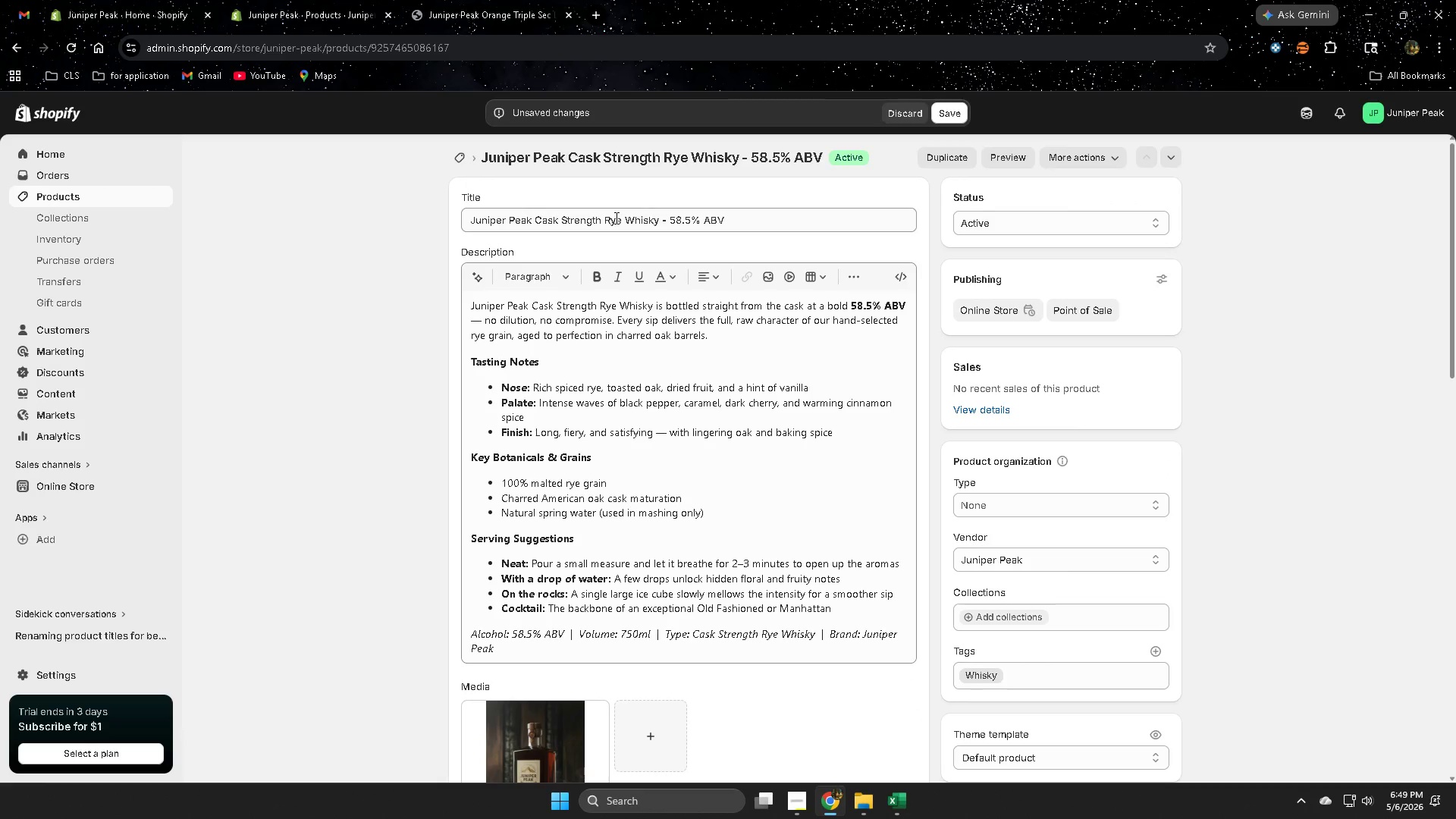 
double_click([615, 218])
 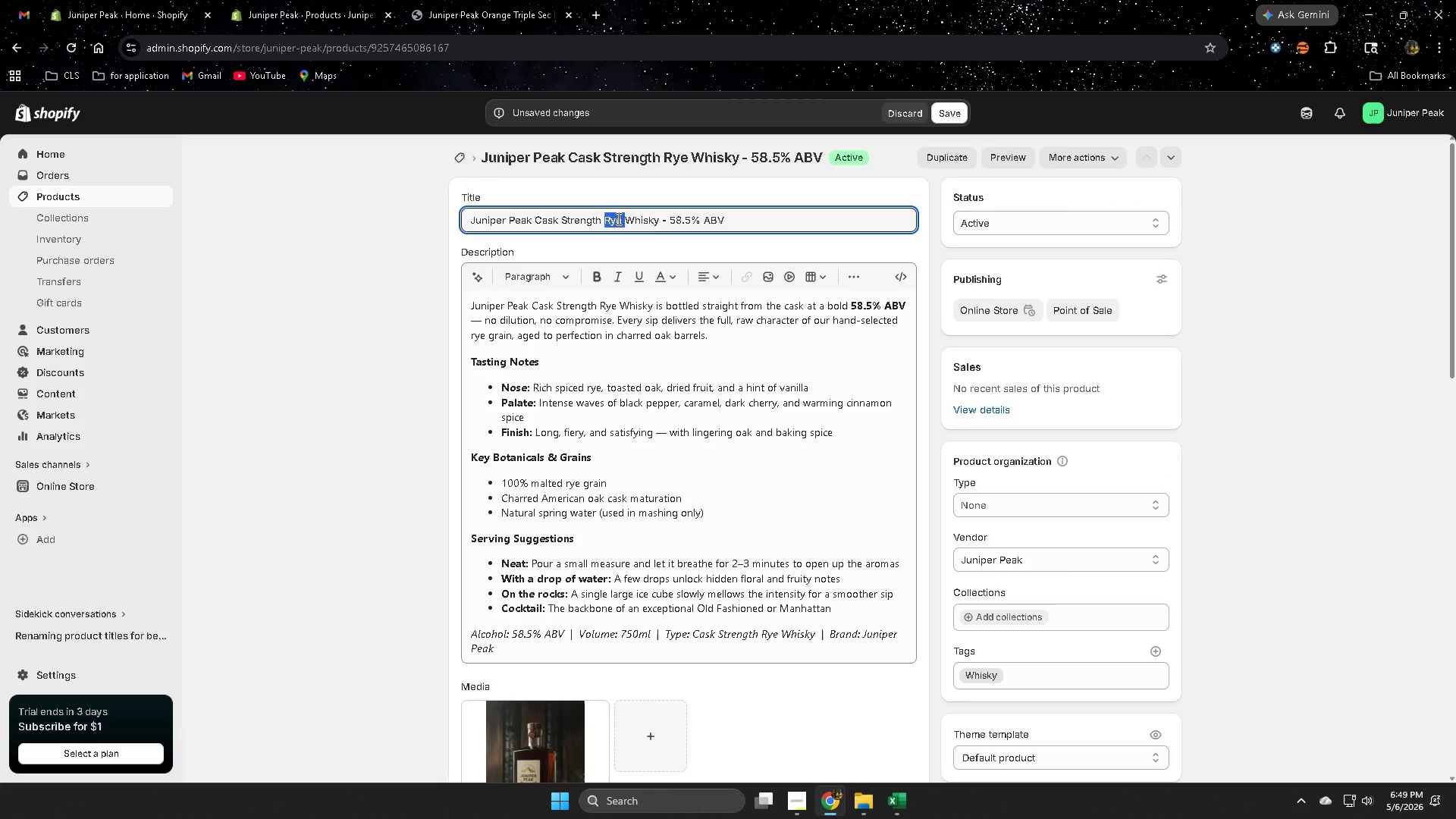 
key(Control+C)
 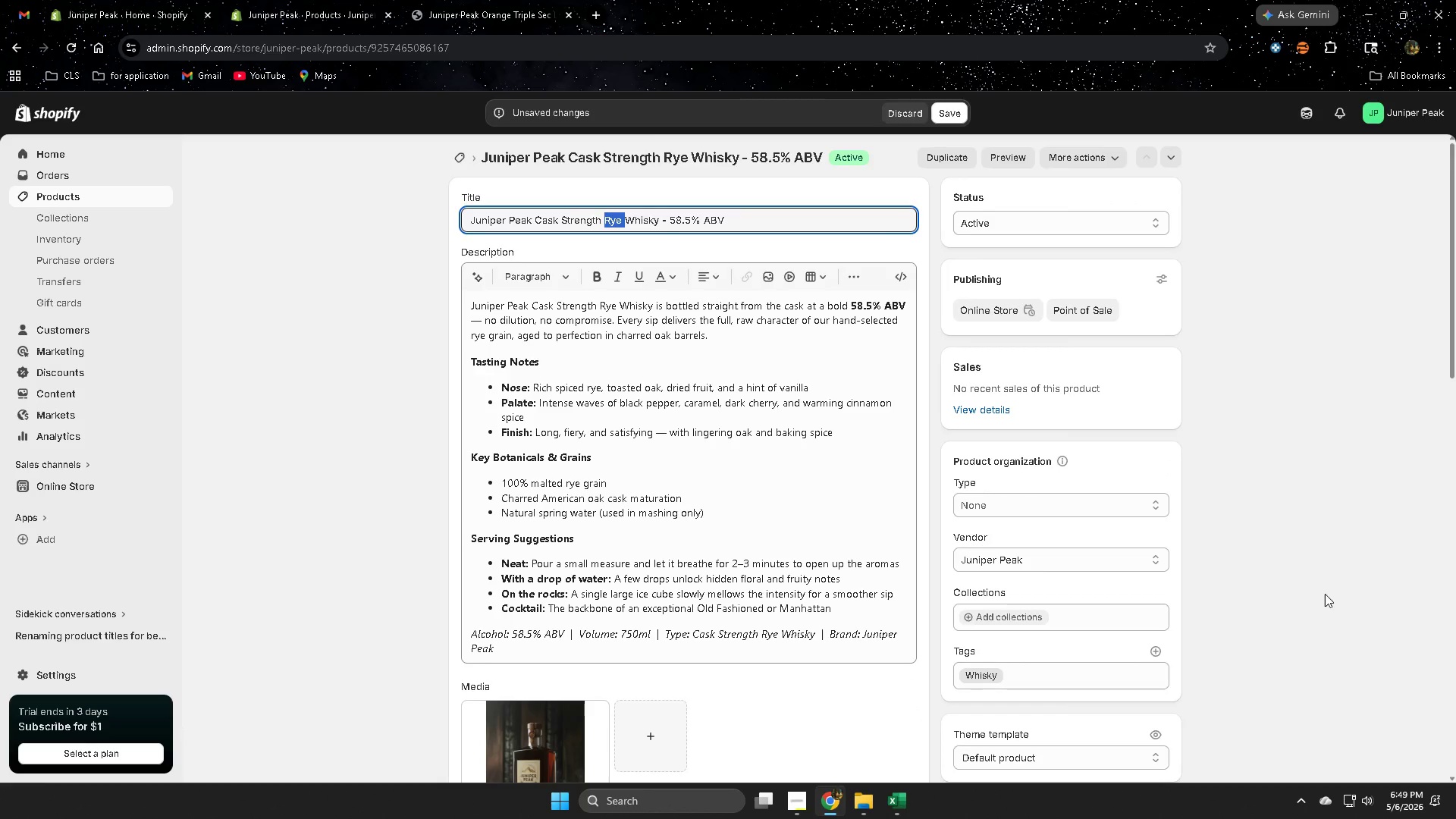 
scroll: coordinate [1304, 601], scroll_direction: down, amount: 3.0
 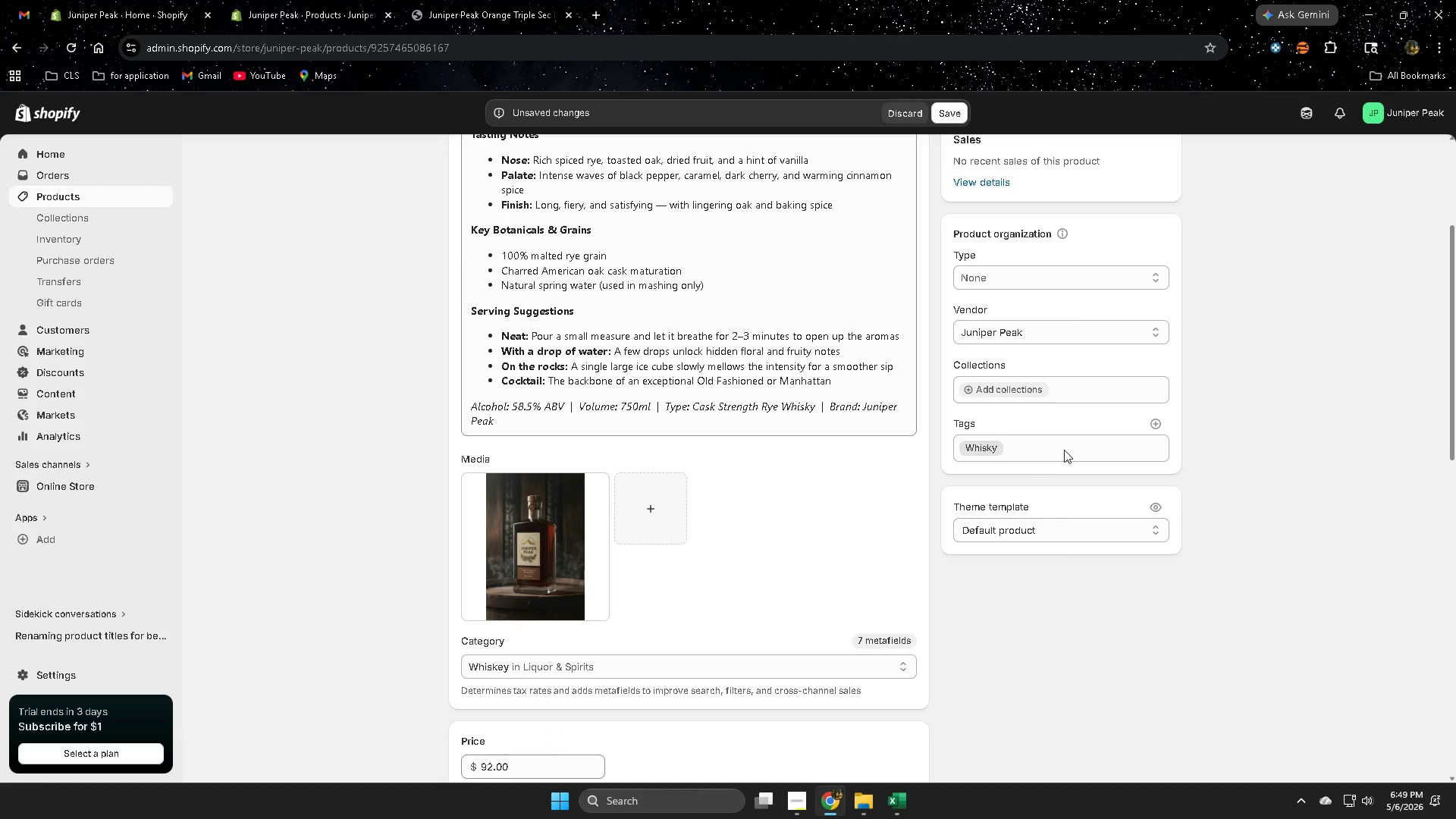 
left_click([1064, 450])
 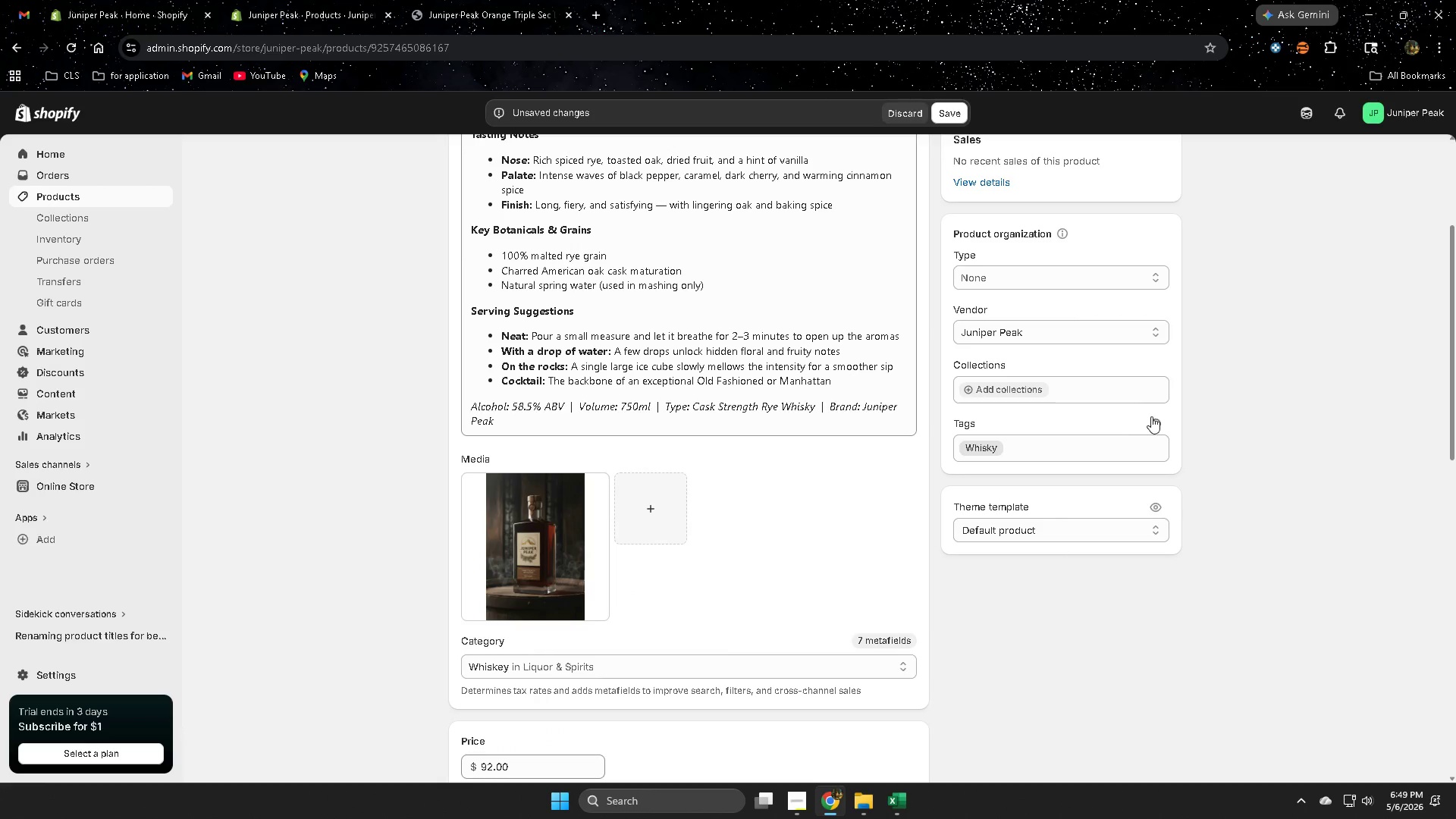 
left_click([1156, 422])
 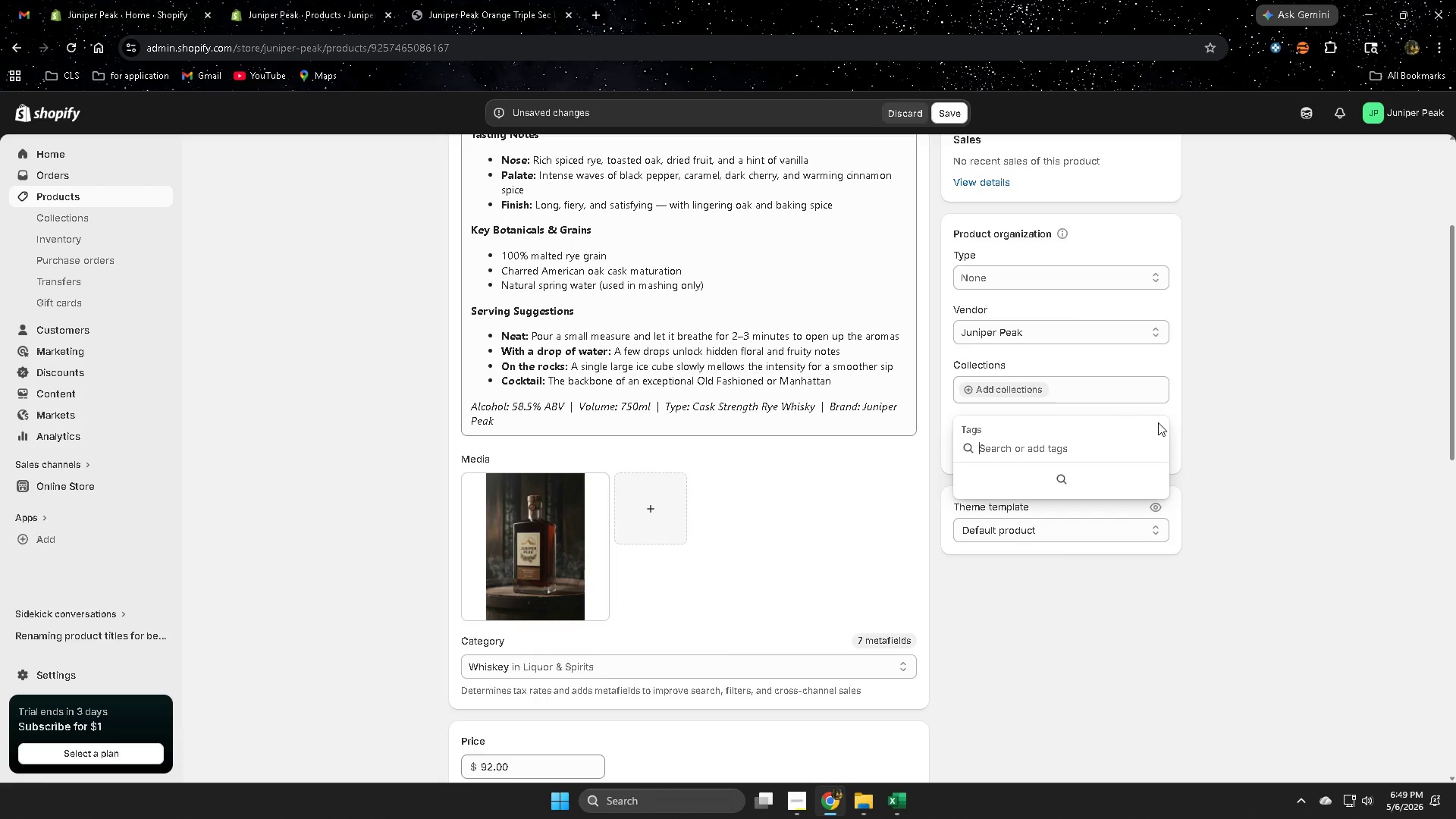 
key(Control+V)
 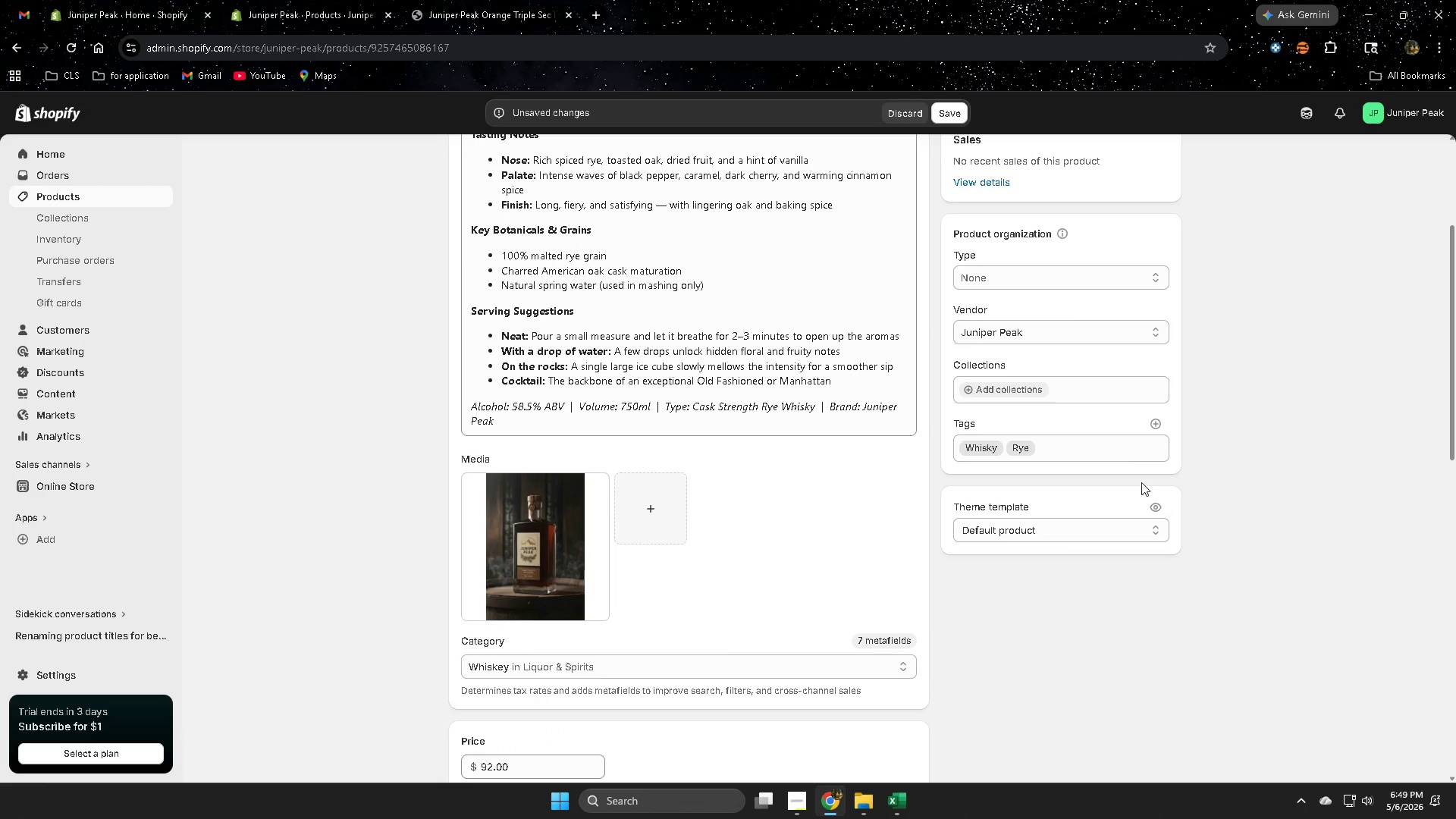 
scroll: coordinate [902, 524], scroll_direction: down, amount: 12.0
 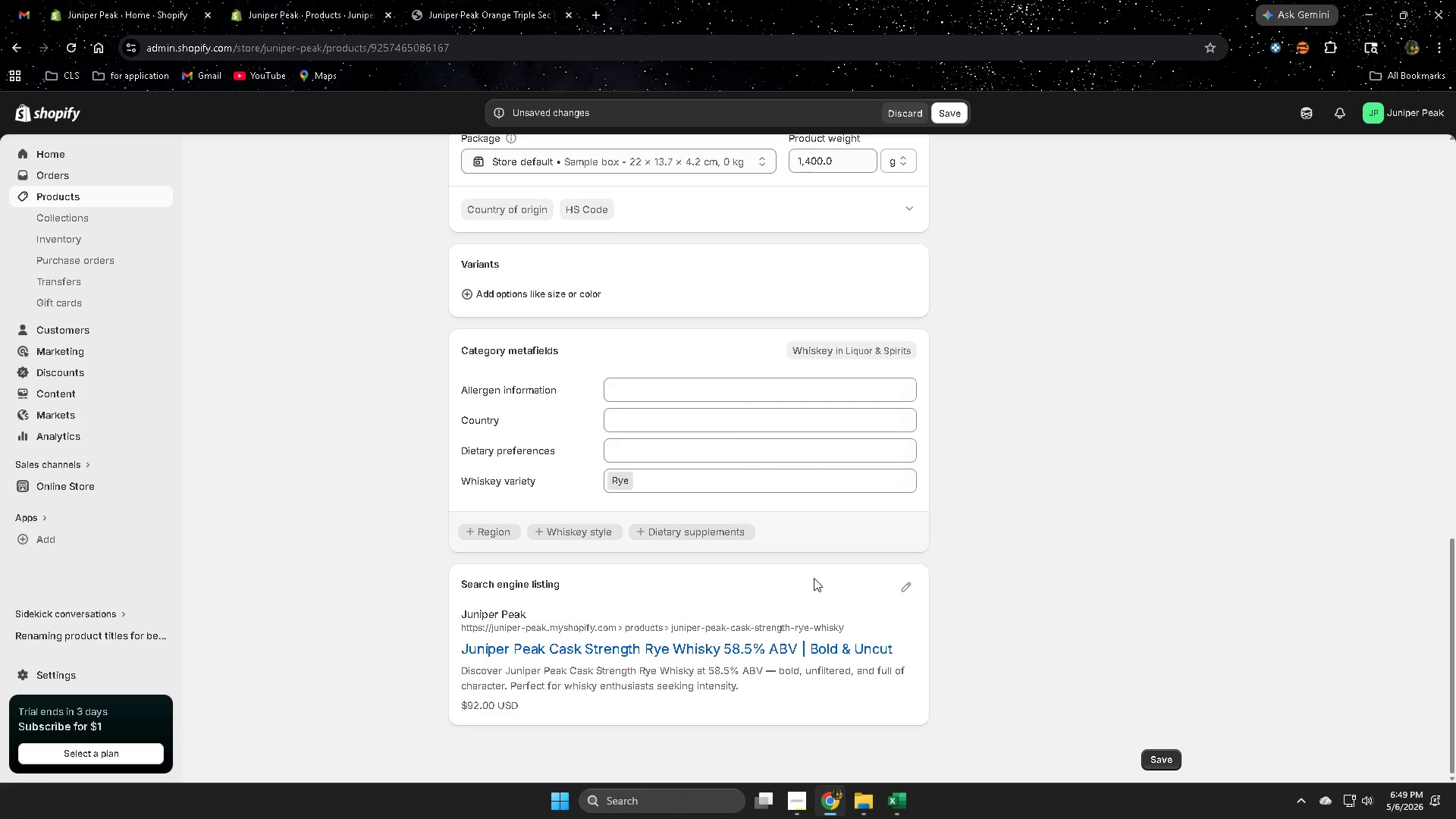 
left_click([905, 590])
 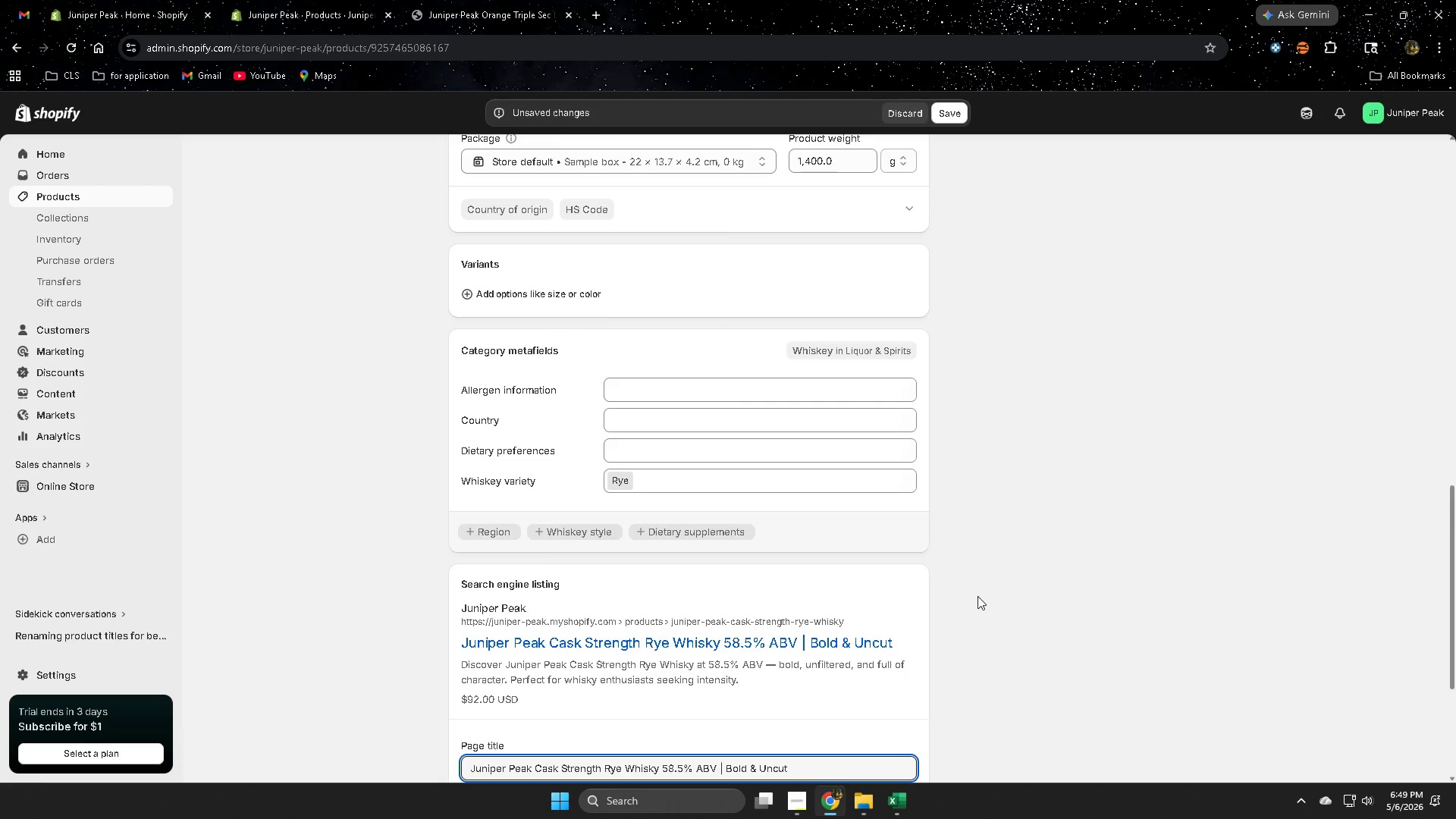 
scroll: coordinate [990, 594], scroll_direction: down, amount: 4.0
 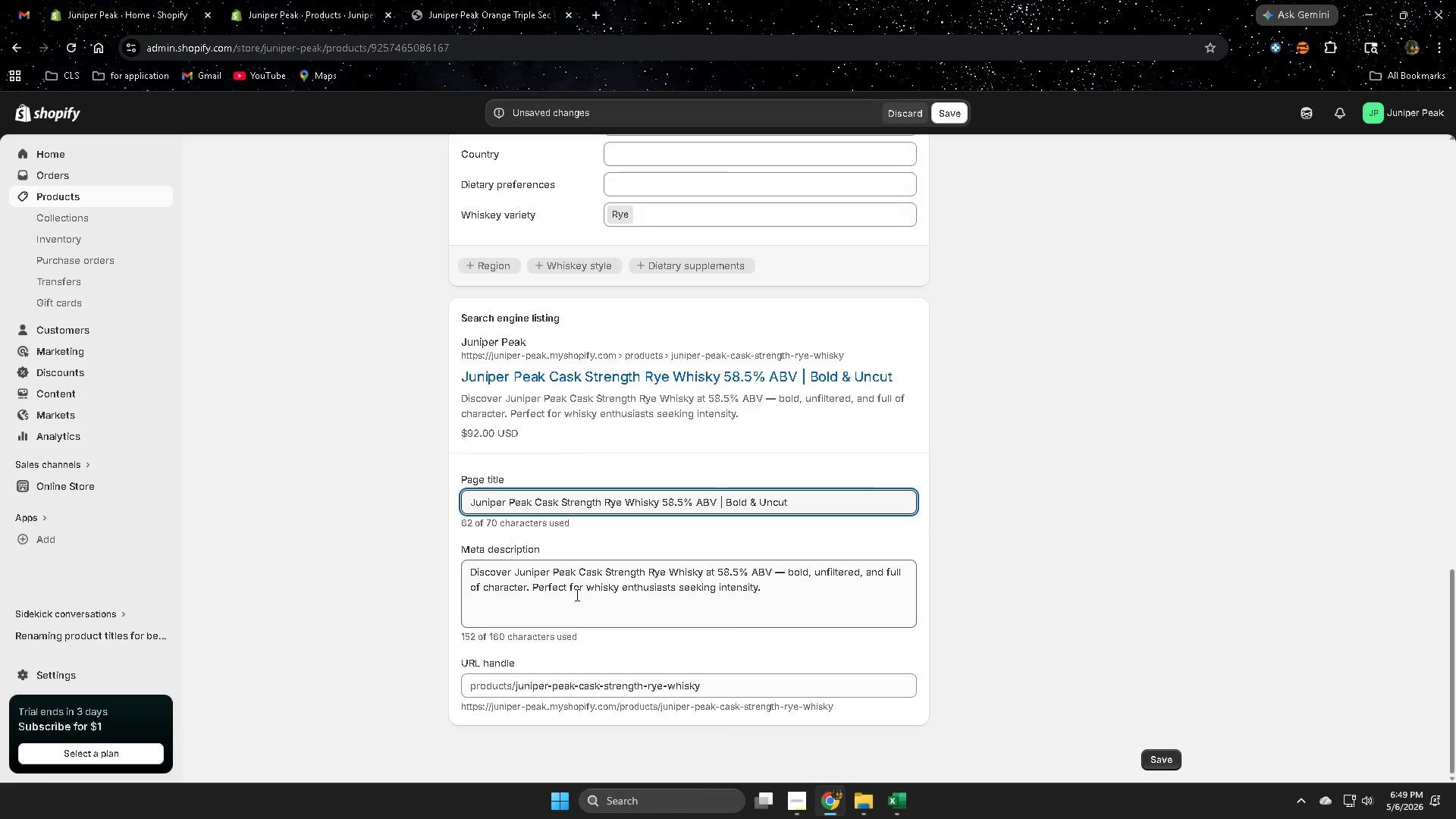 
wait(10.95)
 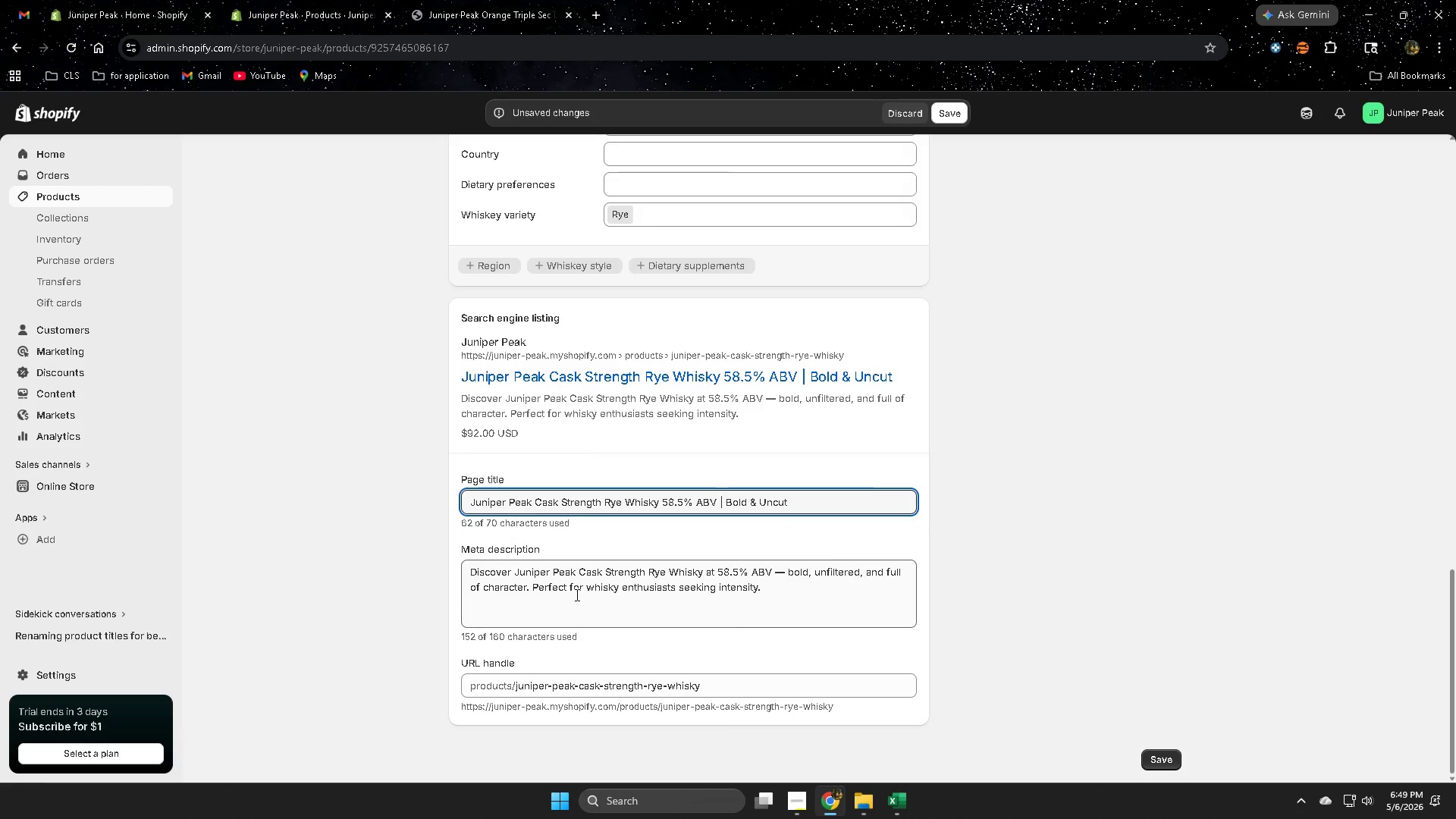 
scroll: coordinate [783, 476], scroll_direction: up, amount: 17.0
 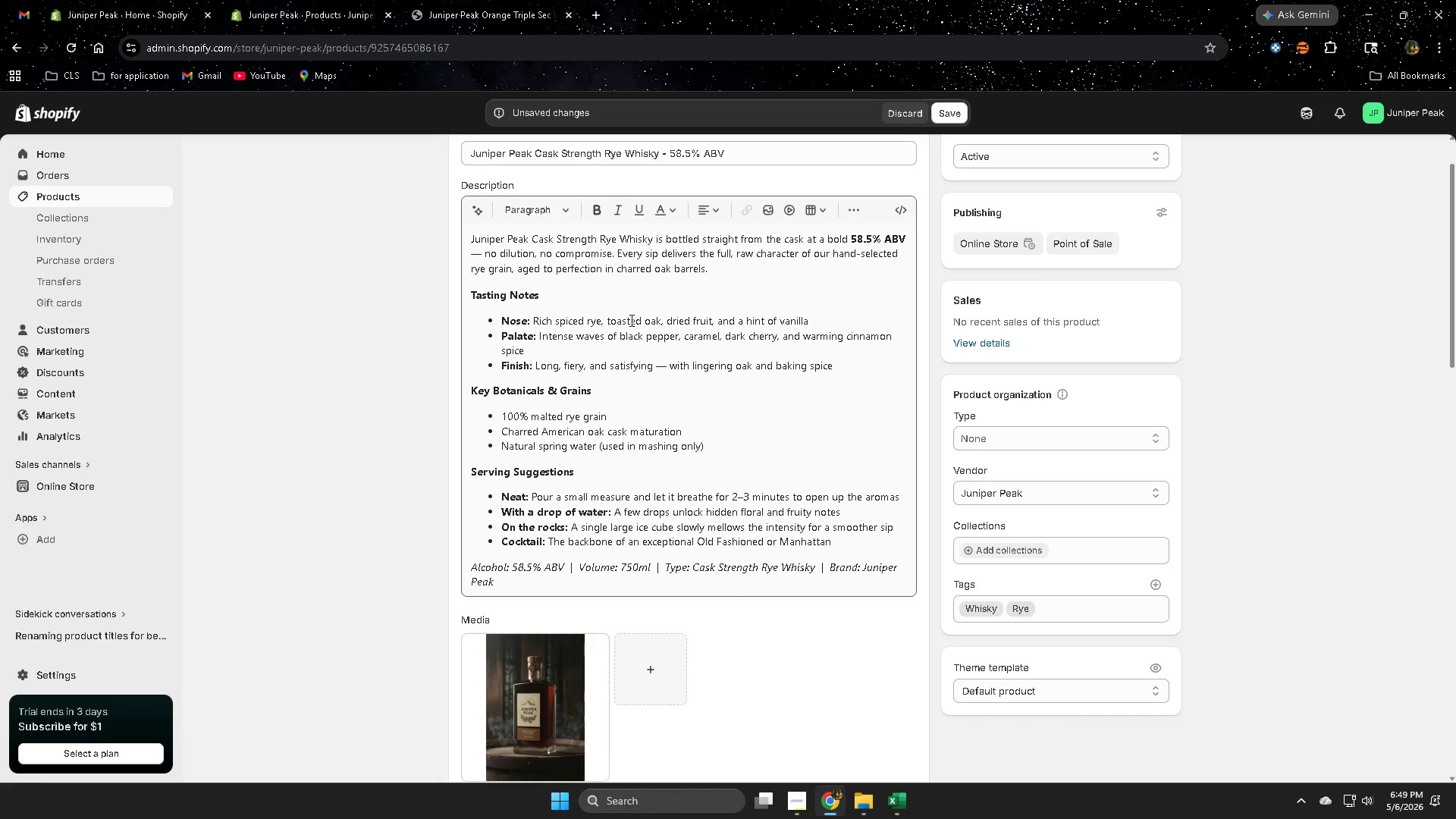 
left_click([680, 322])
 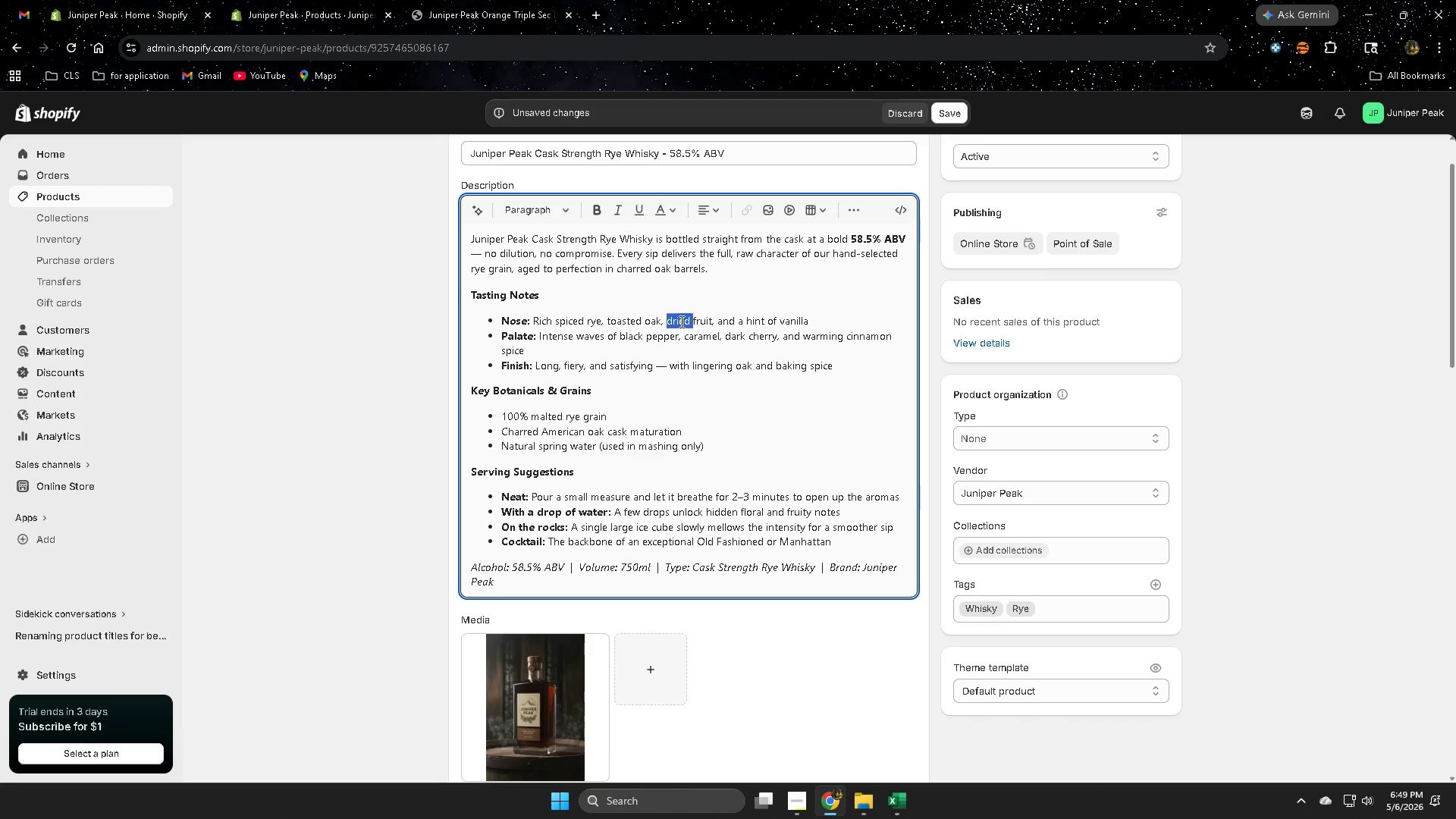 
left_click_drag(start_coordinate=[680, 322], to_coordinate=[702, 322])
 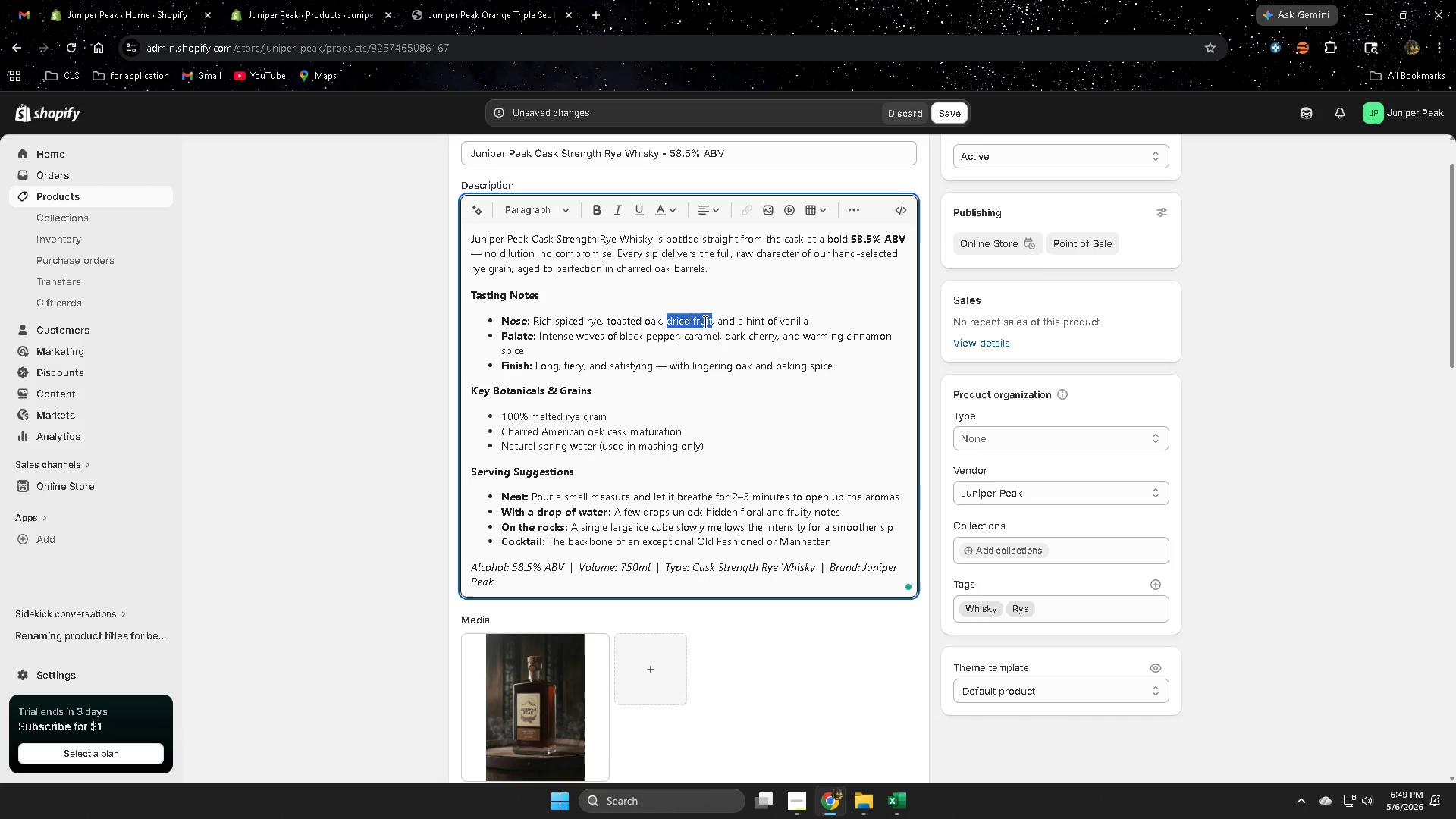 
key(Control+C)
 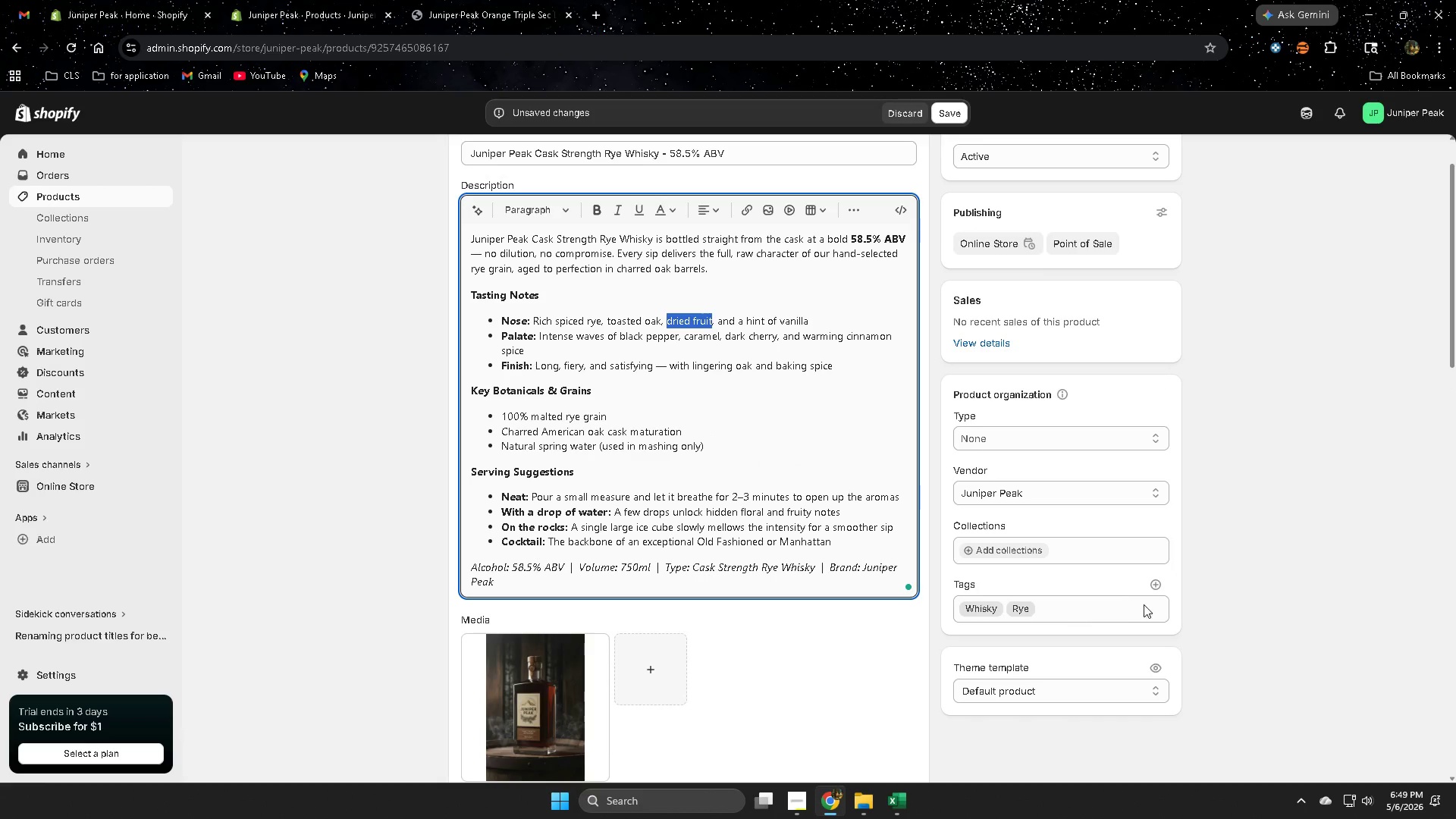 
left_click([1159, 588])
 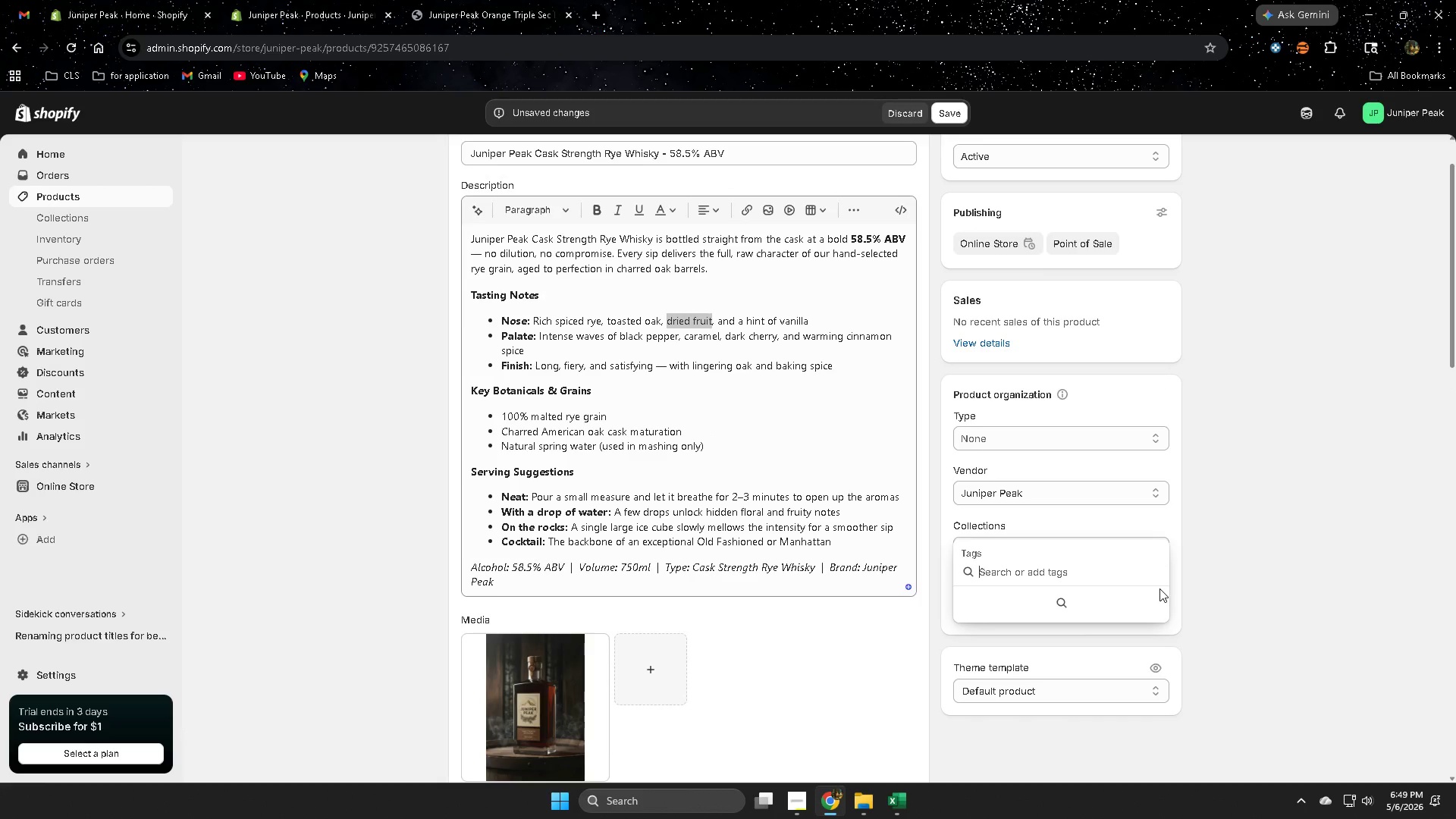 
key(Control+ControlLeft)
 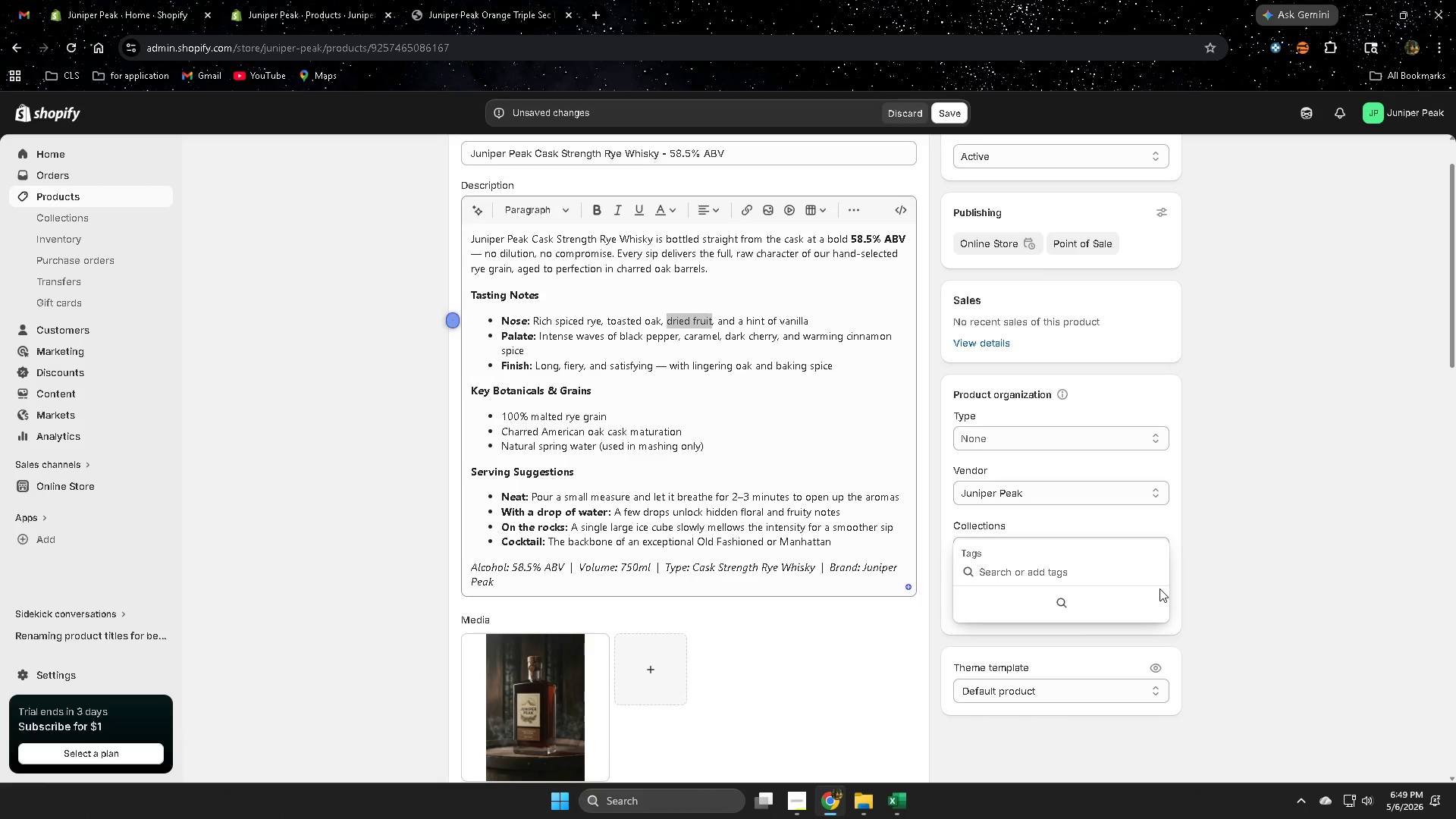 
key(Control+V)
 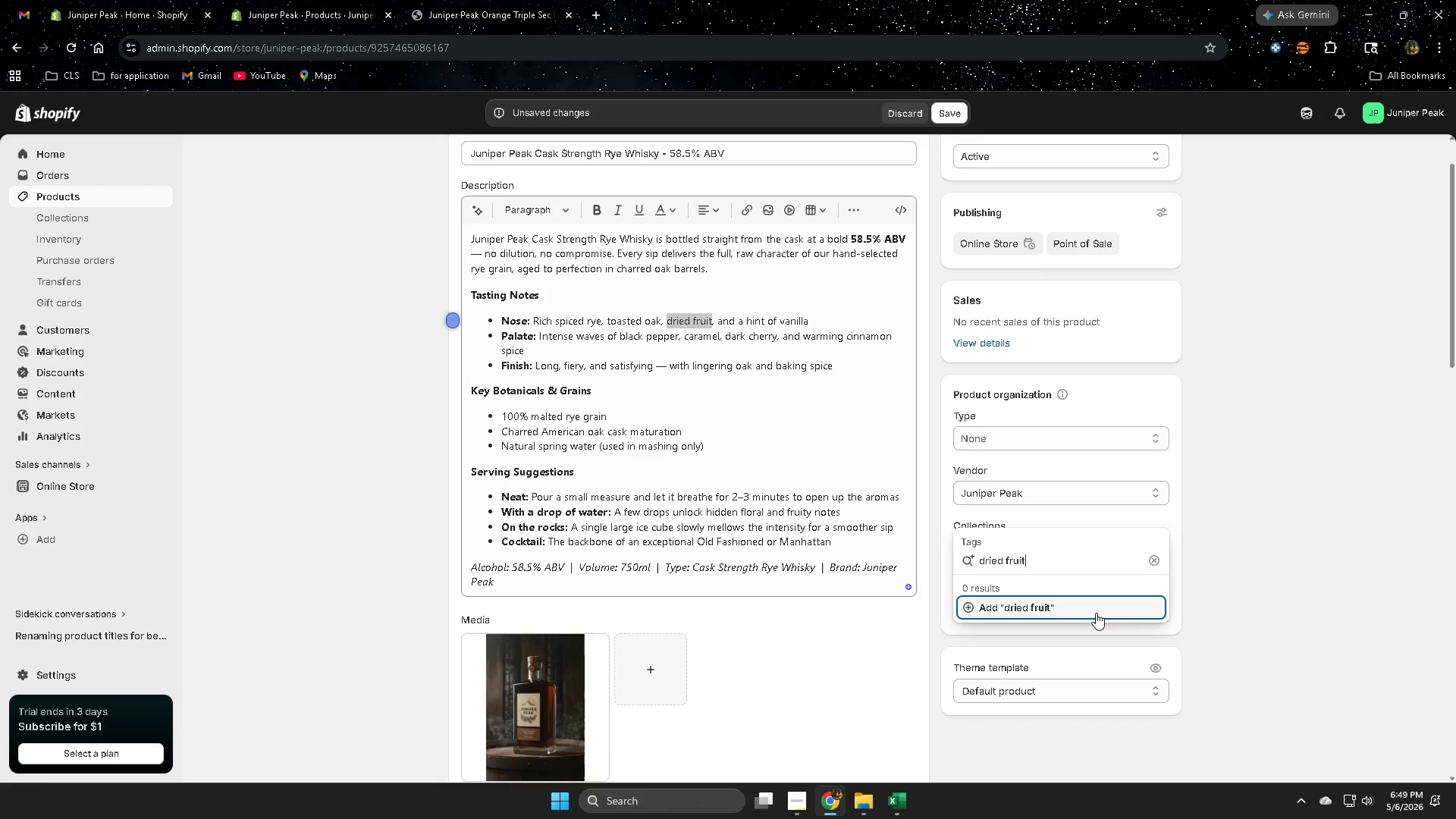 
left_click([1040, 608])
 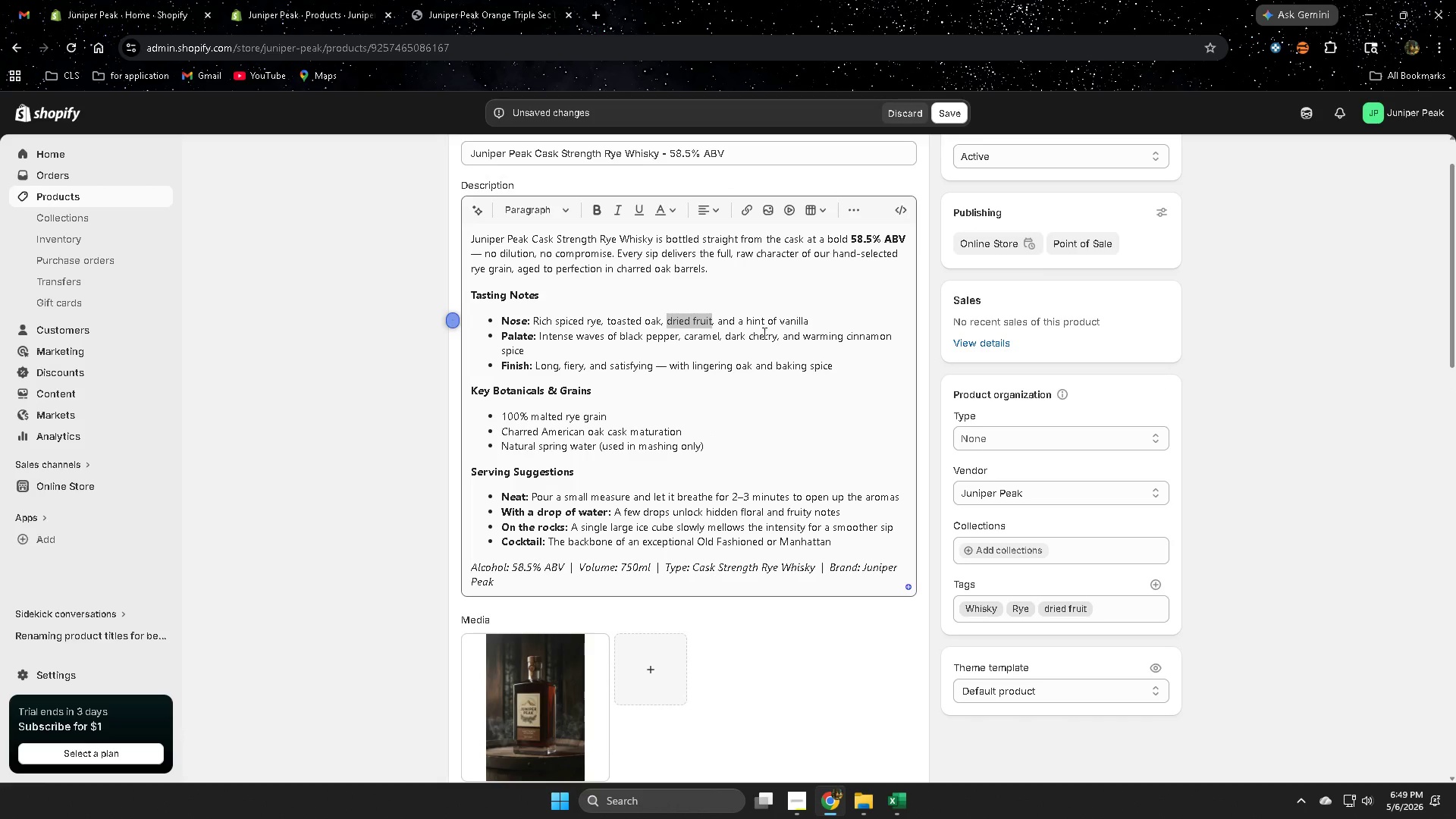 
double_click([788, 319])
 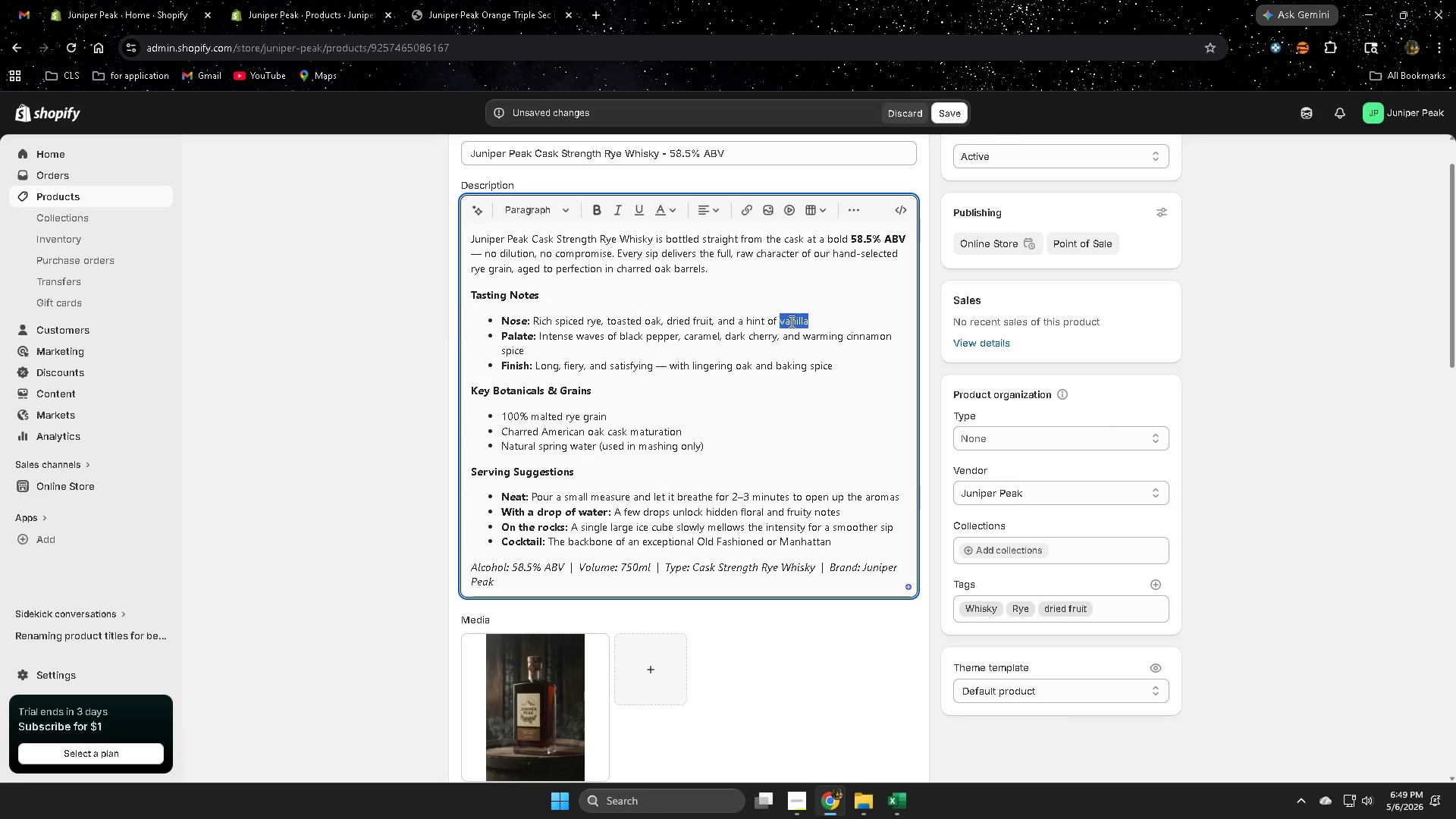 
key(Control+ControlLeft)
 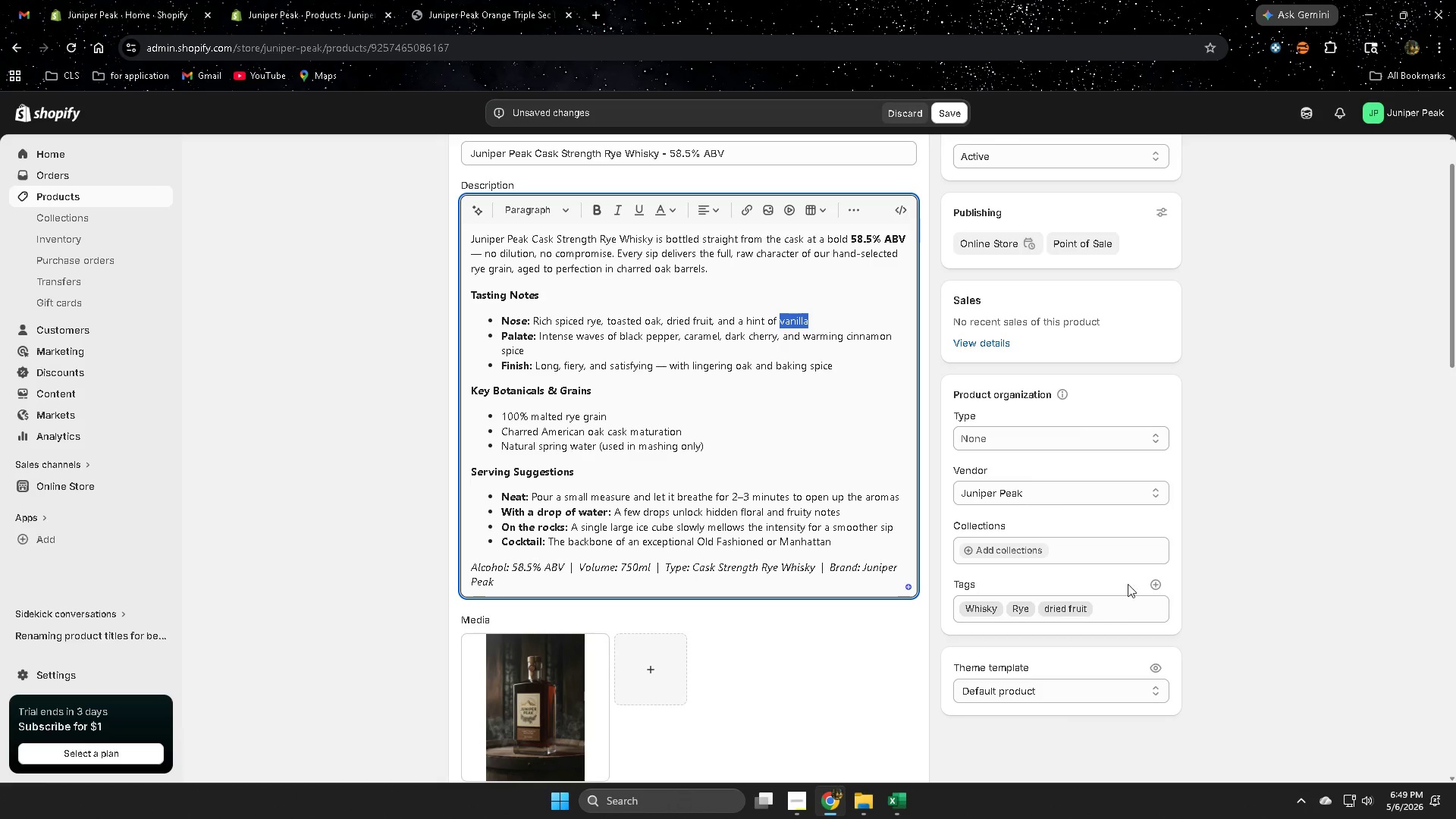 
key(Control+C)
 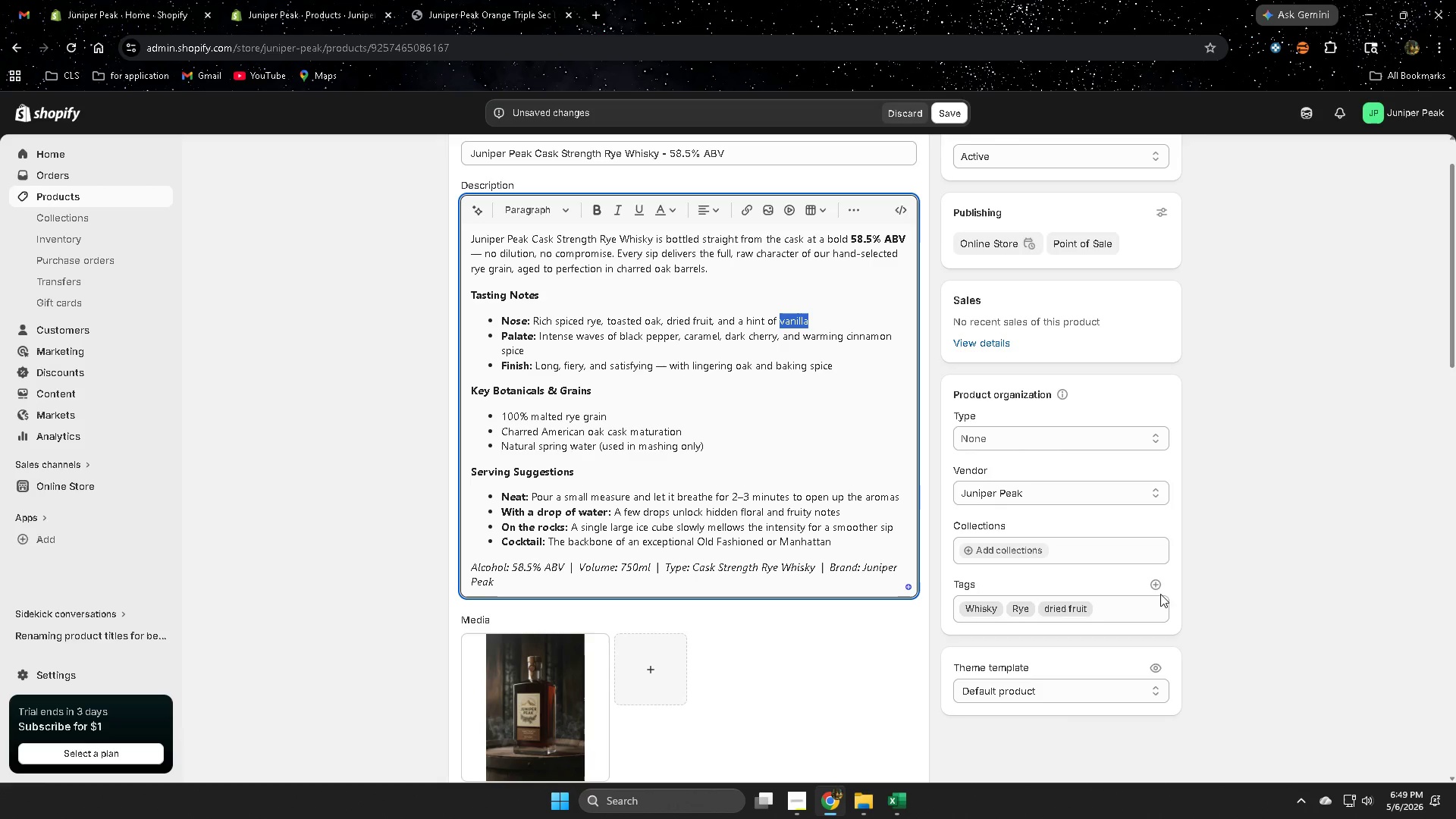 
left_click([1159, 588])
 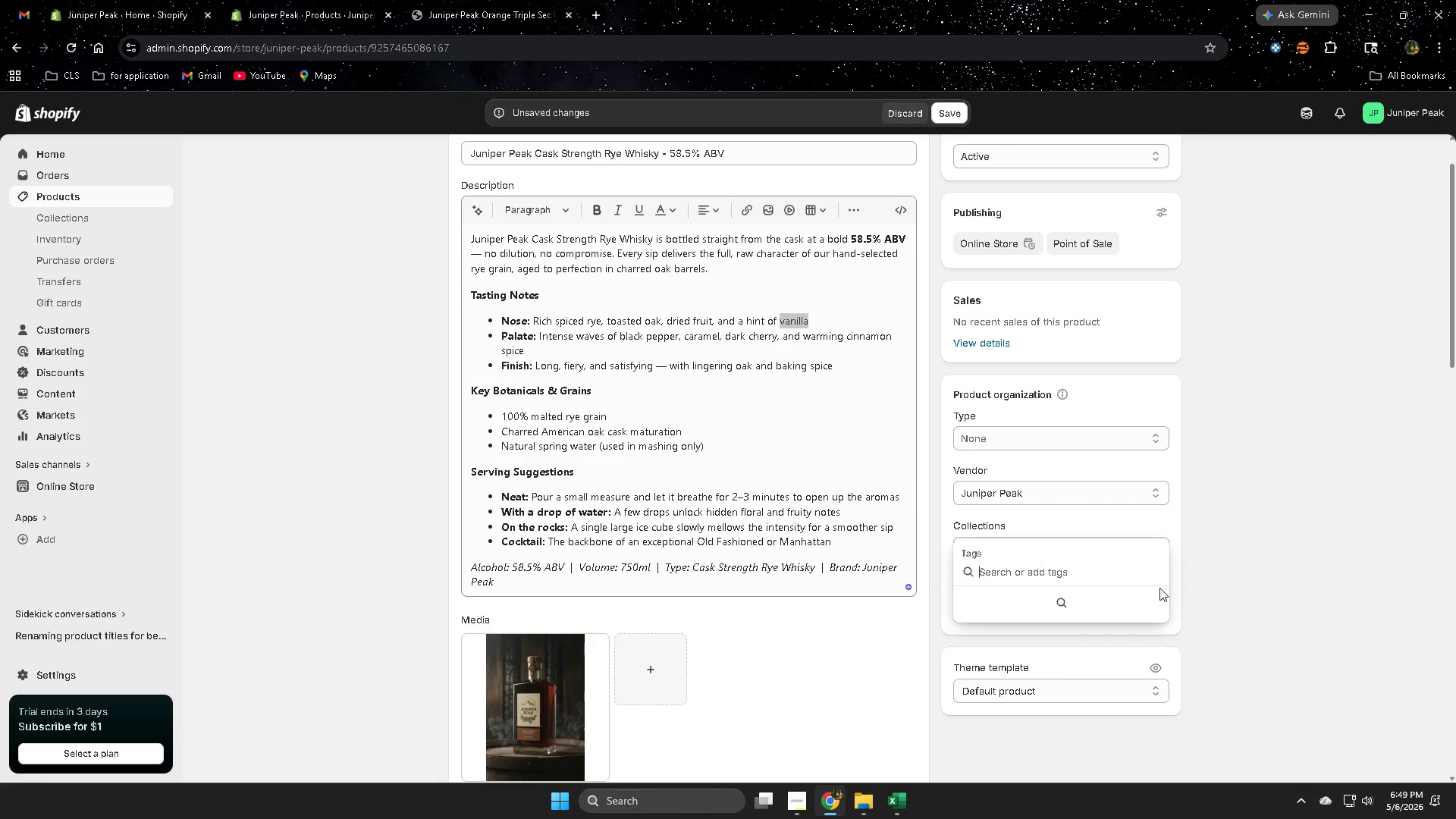 
key(Control+V)
 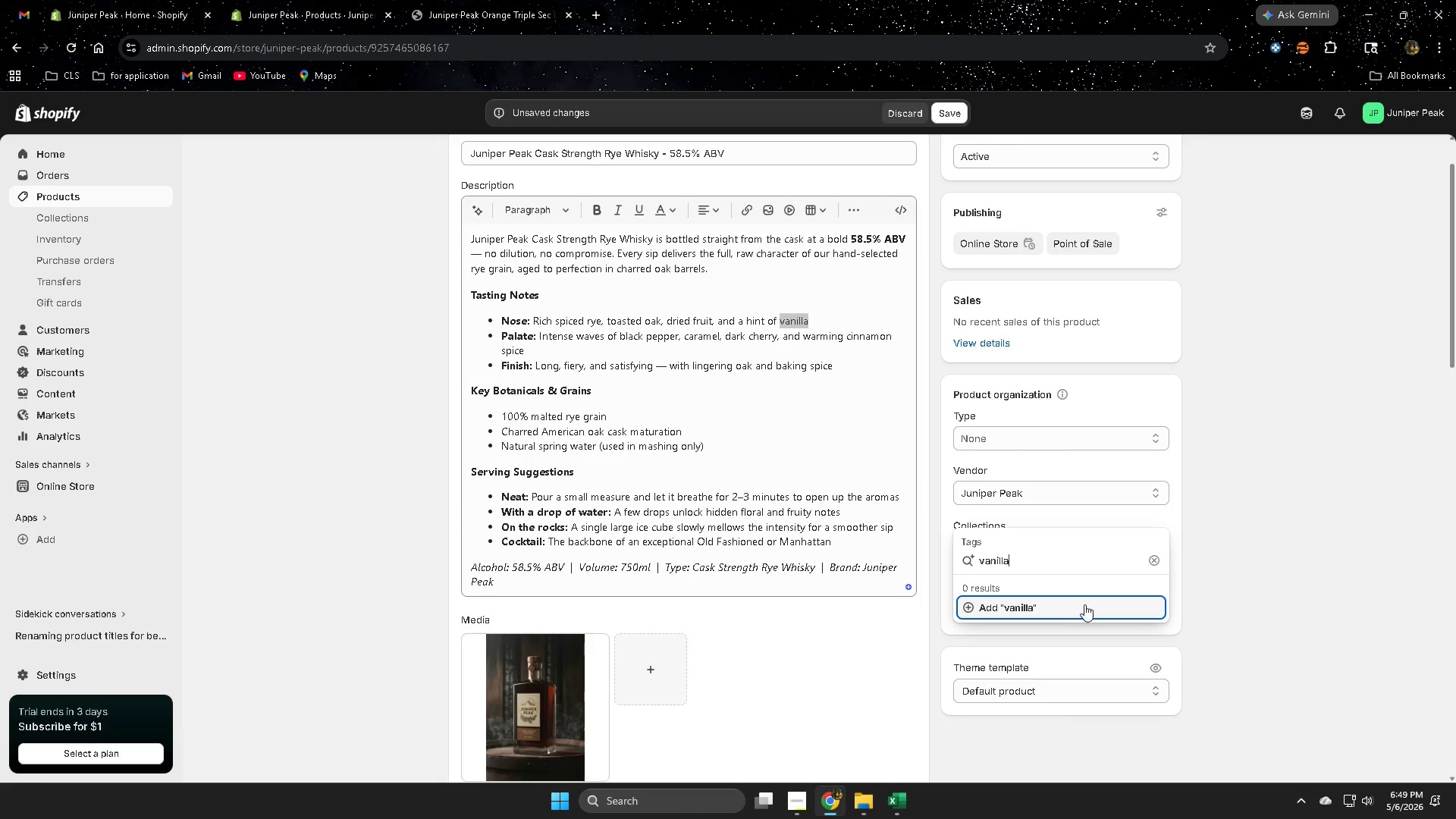 
left_click([1083, 607])
 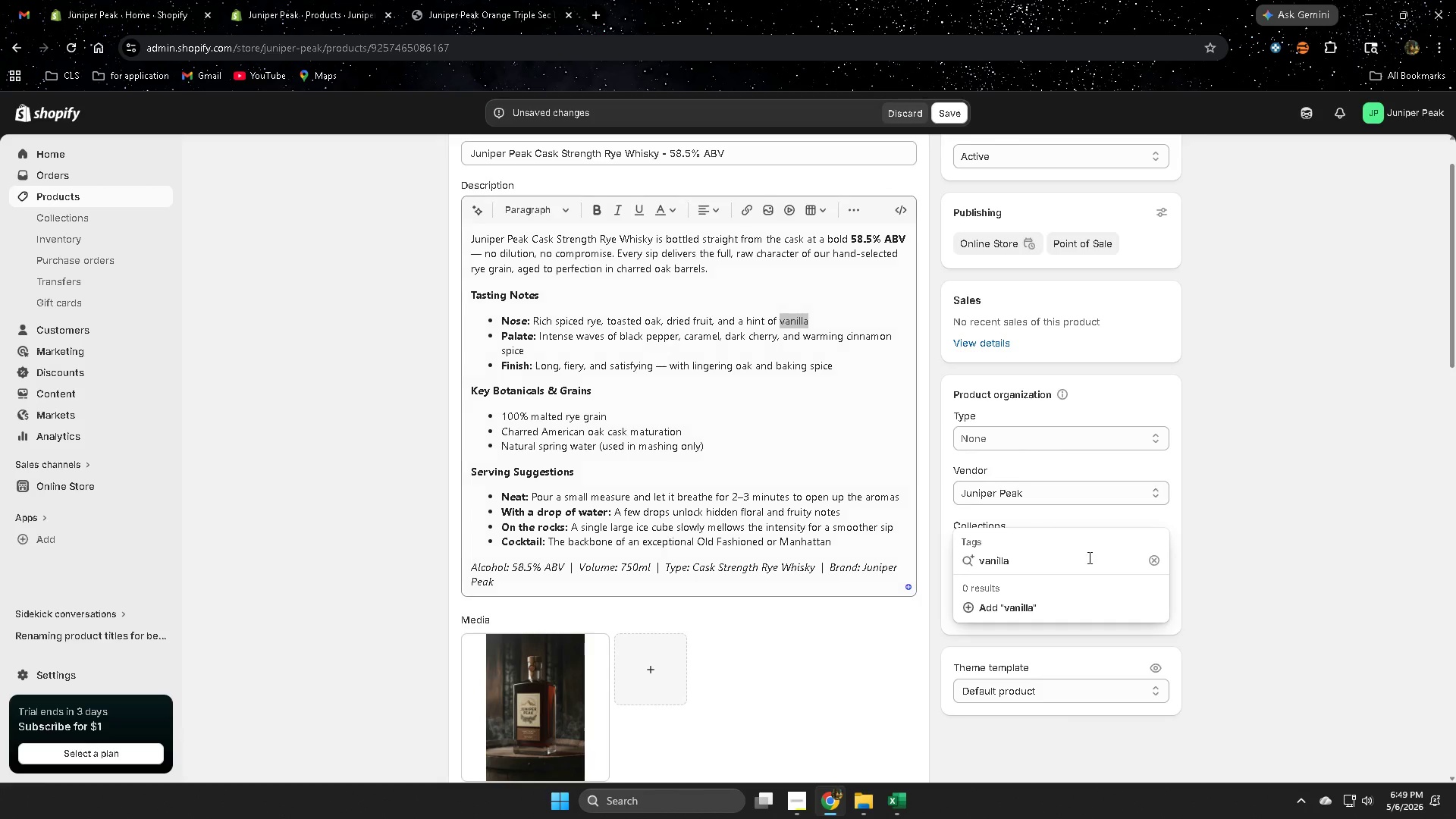 
left_click([1355, 626])
 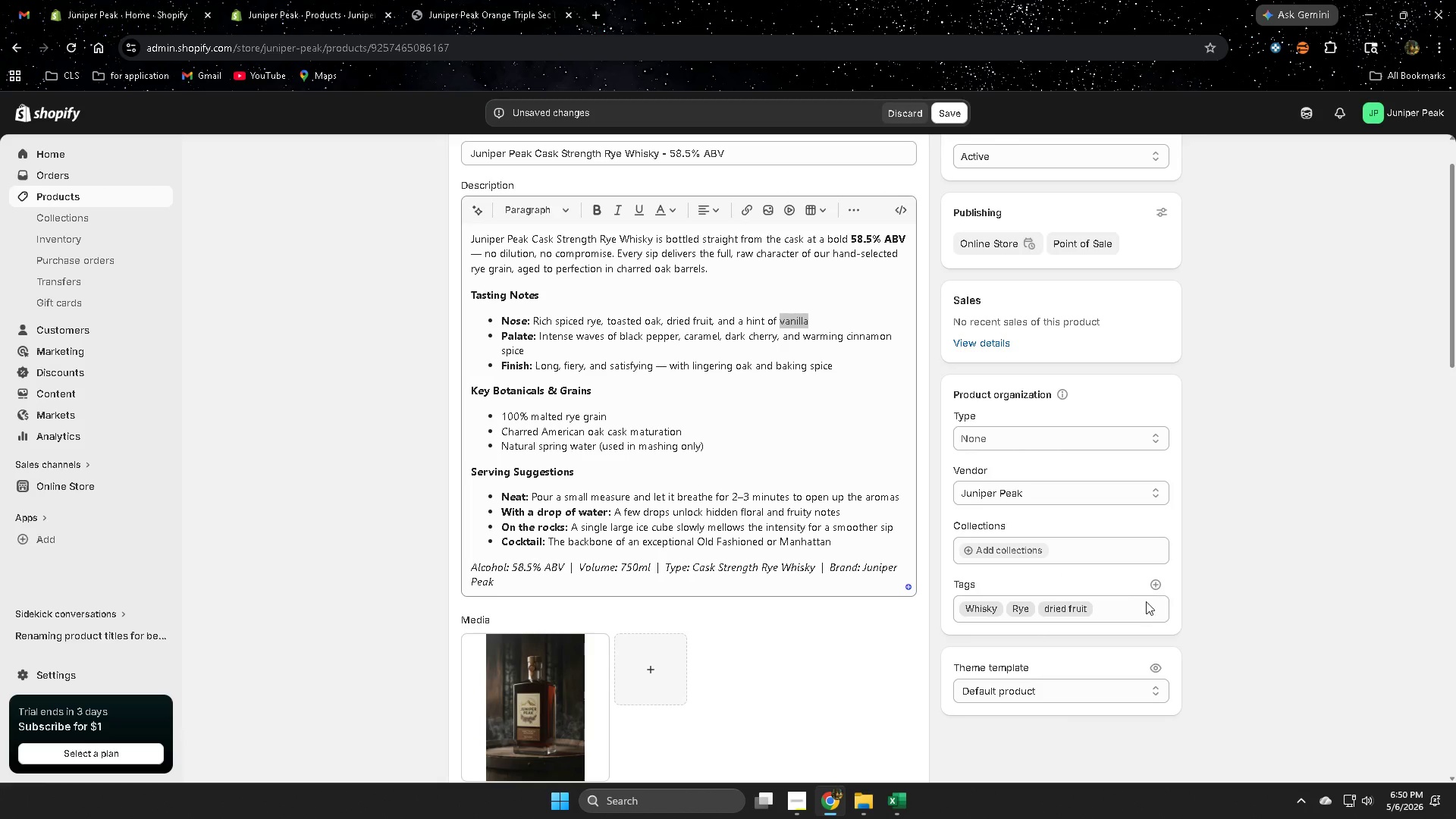 
left_click([1153, 588])
 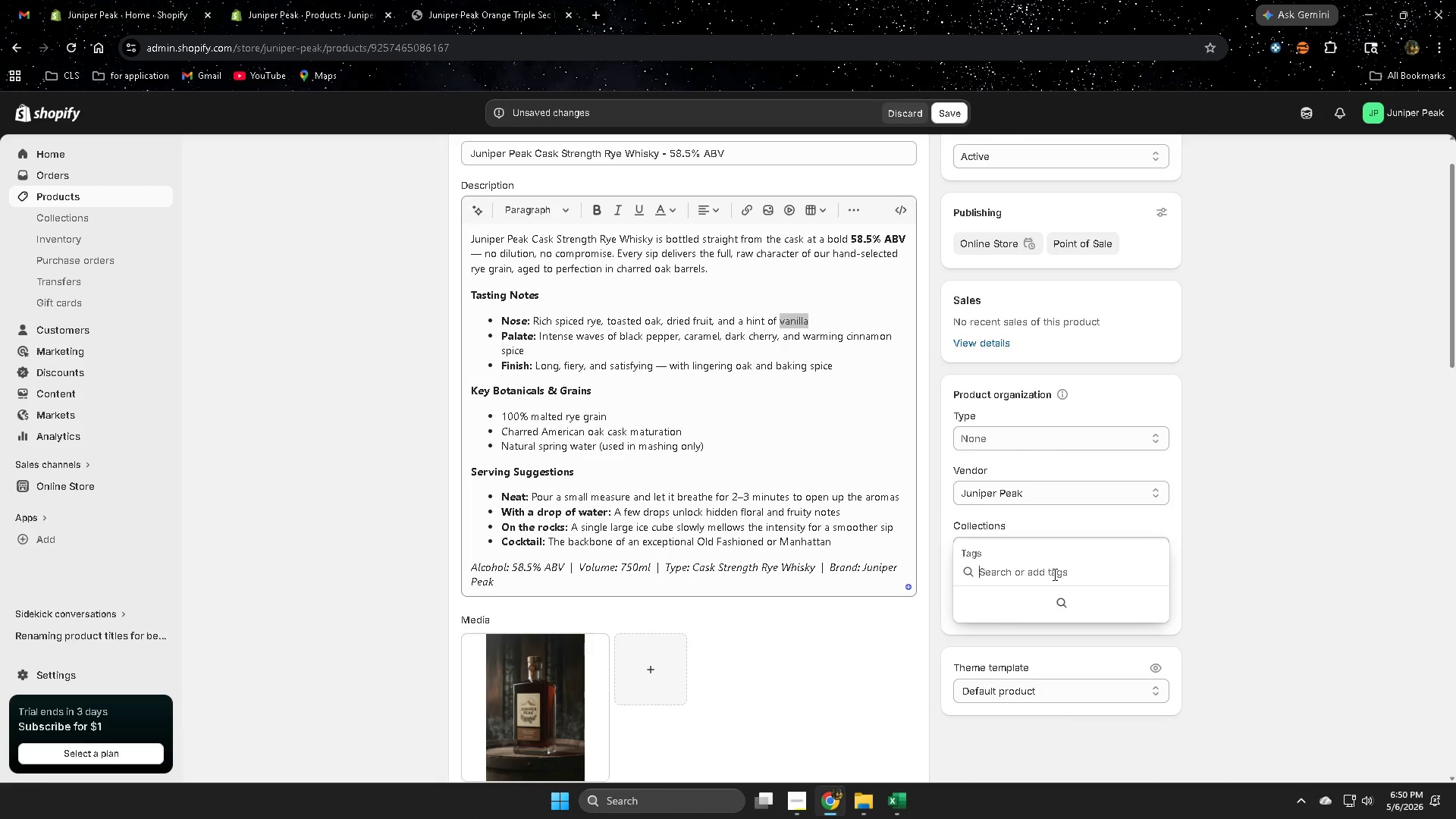 
key(Control+ControlLeft)
 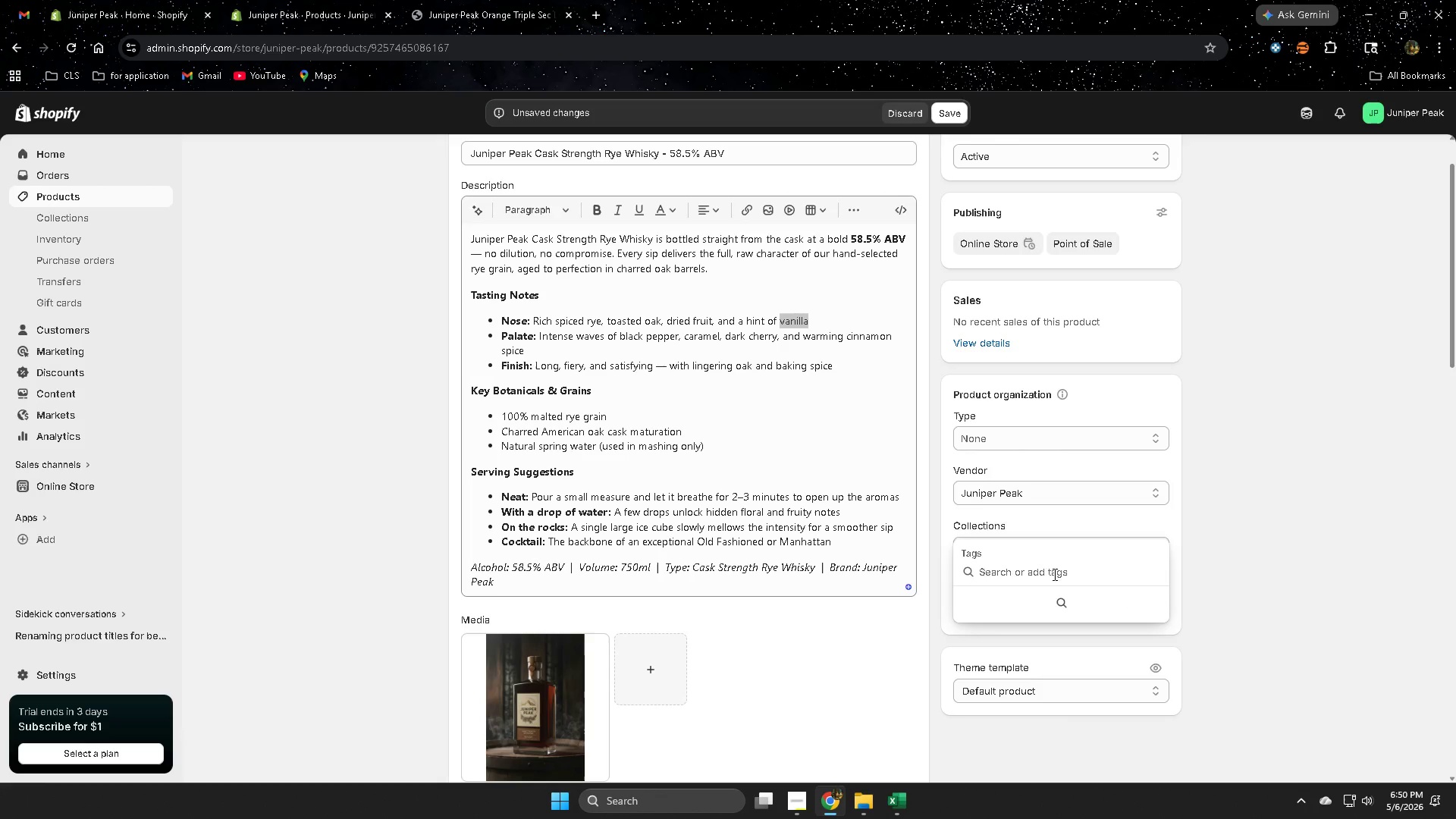 
key(Control+V)
 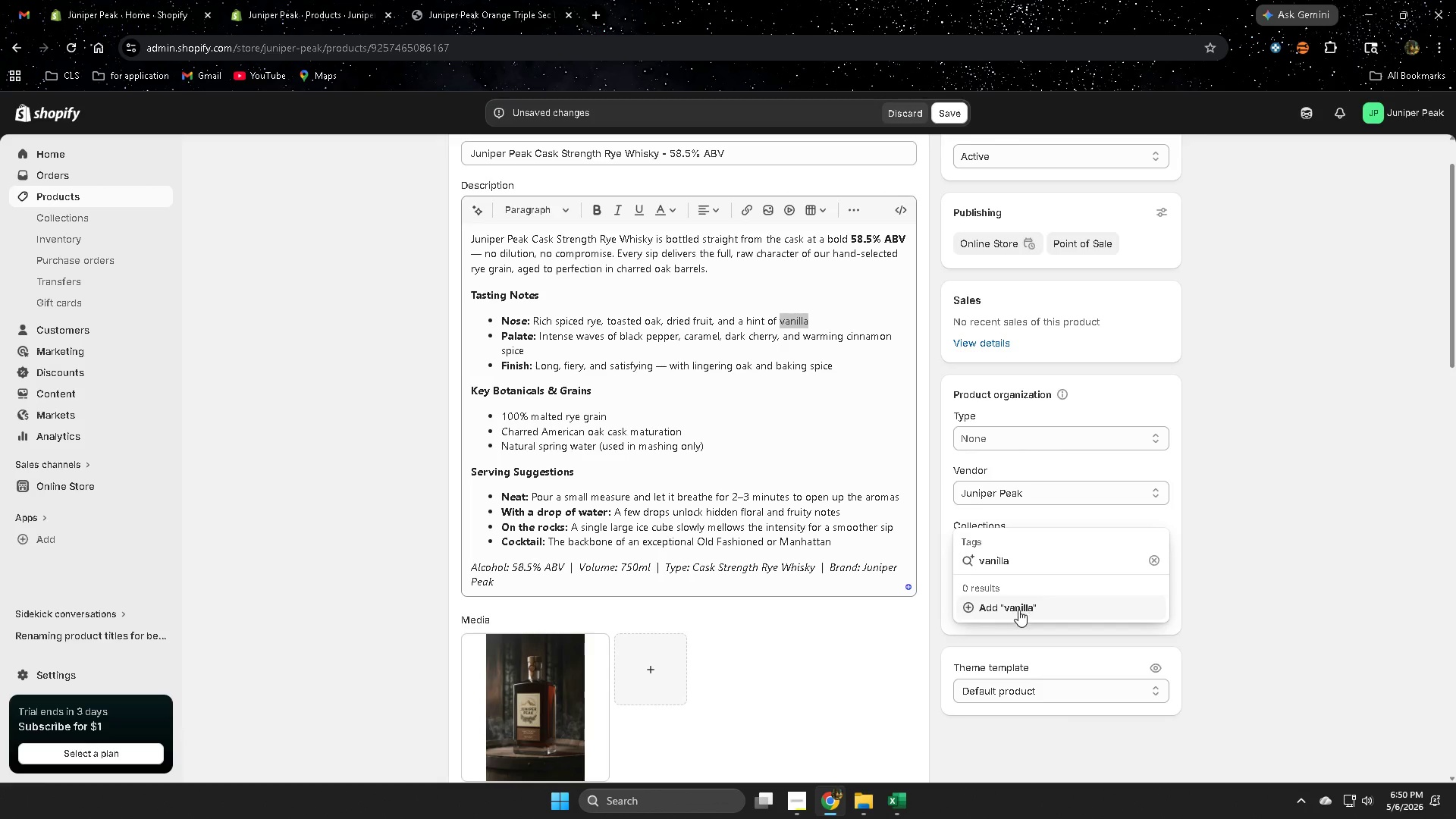 
left_click([1018, 610])
 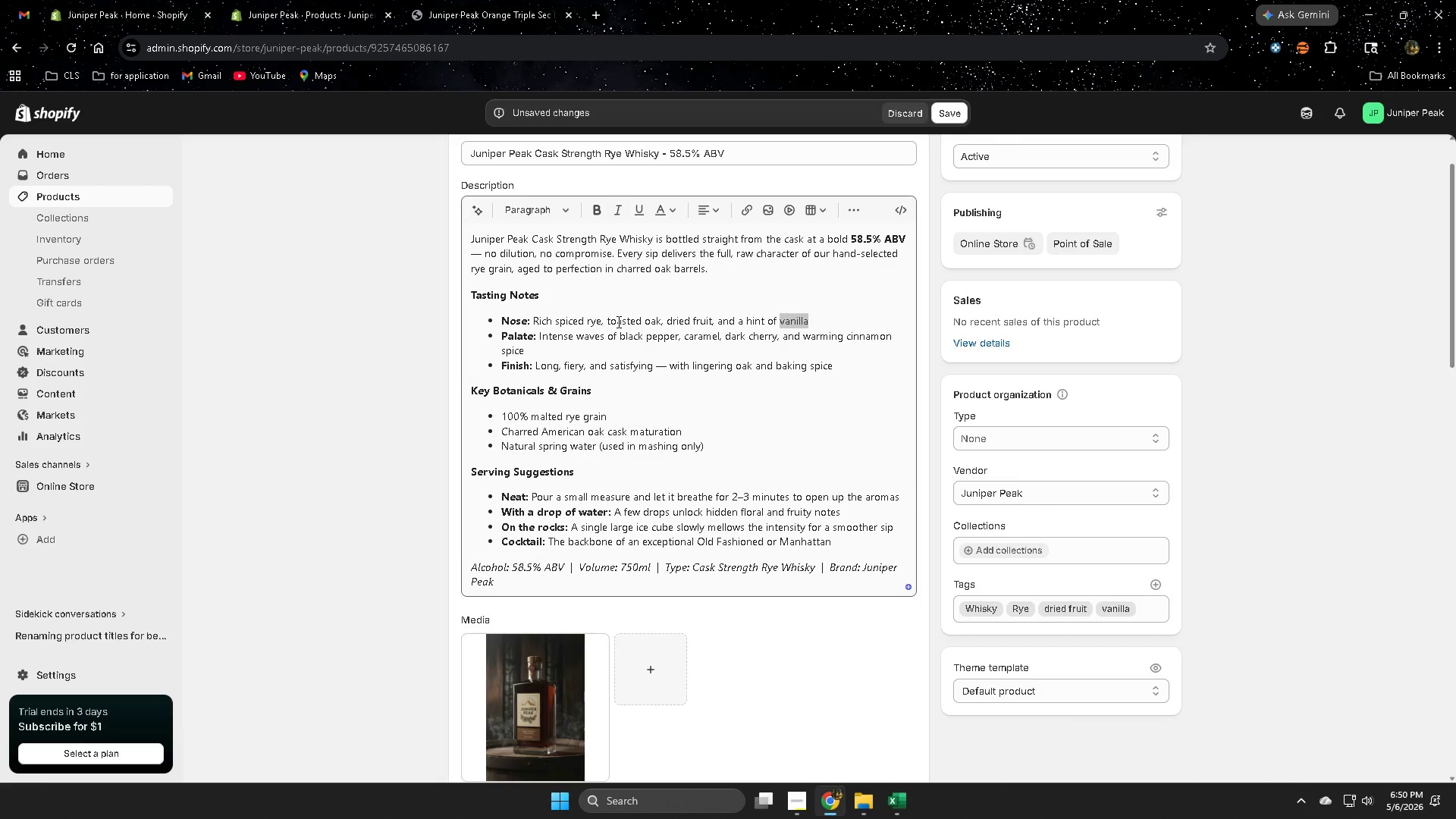 
wait(8.86)
 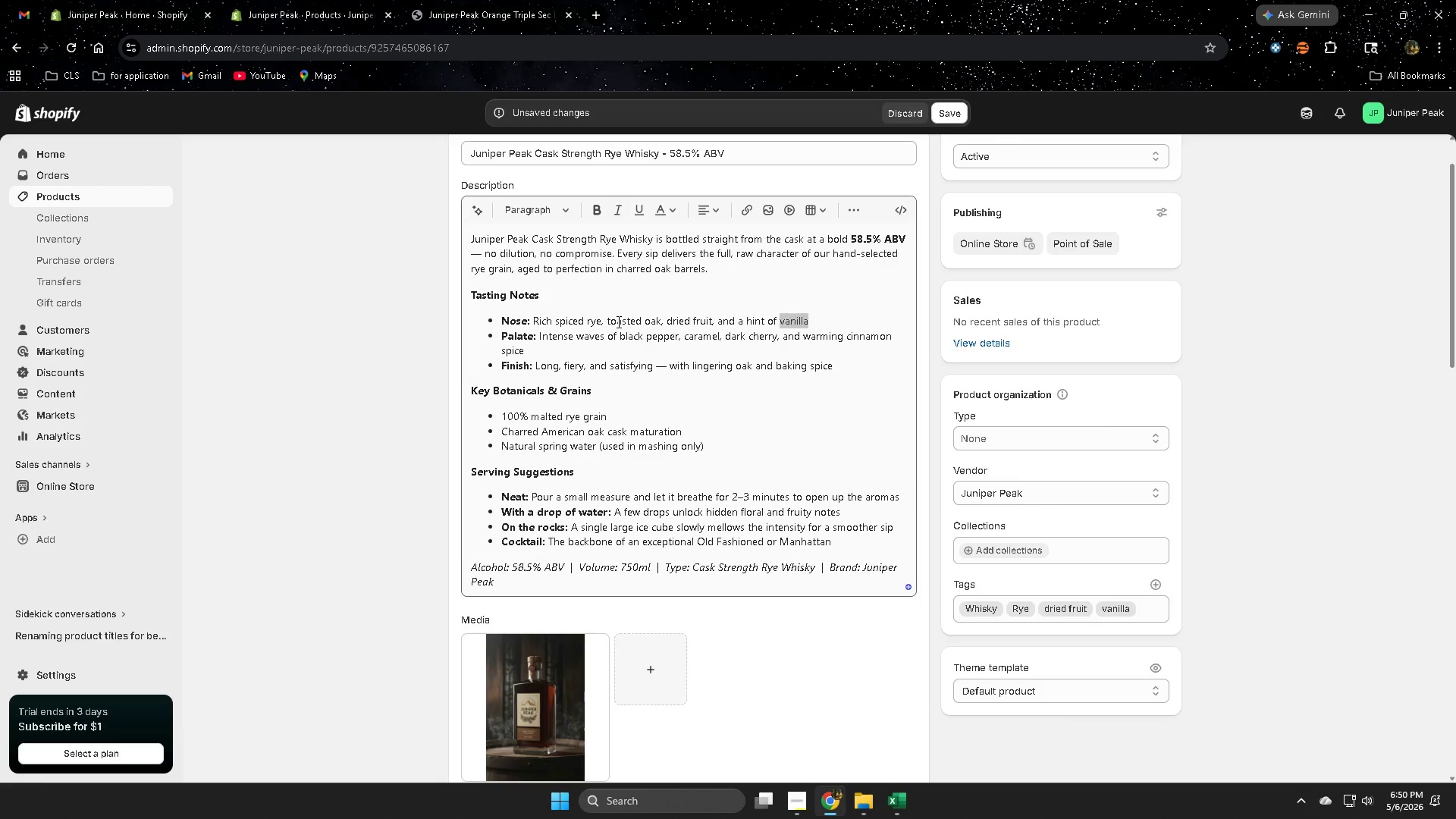 
left_click([1129, 607])
 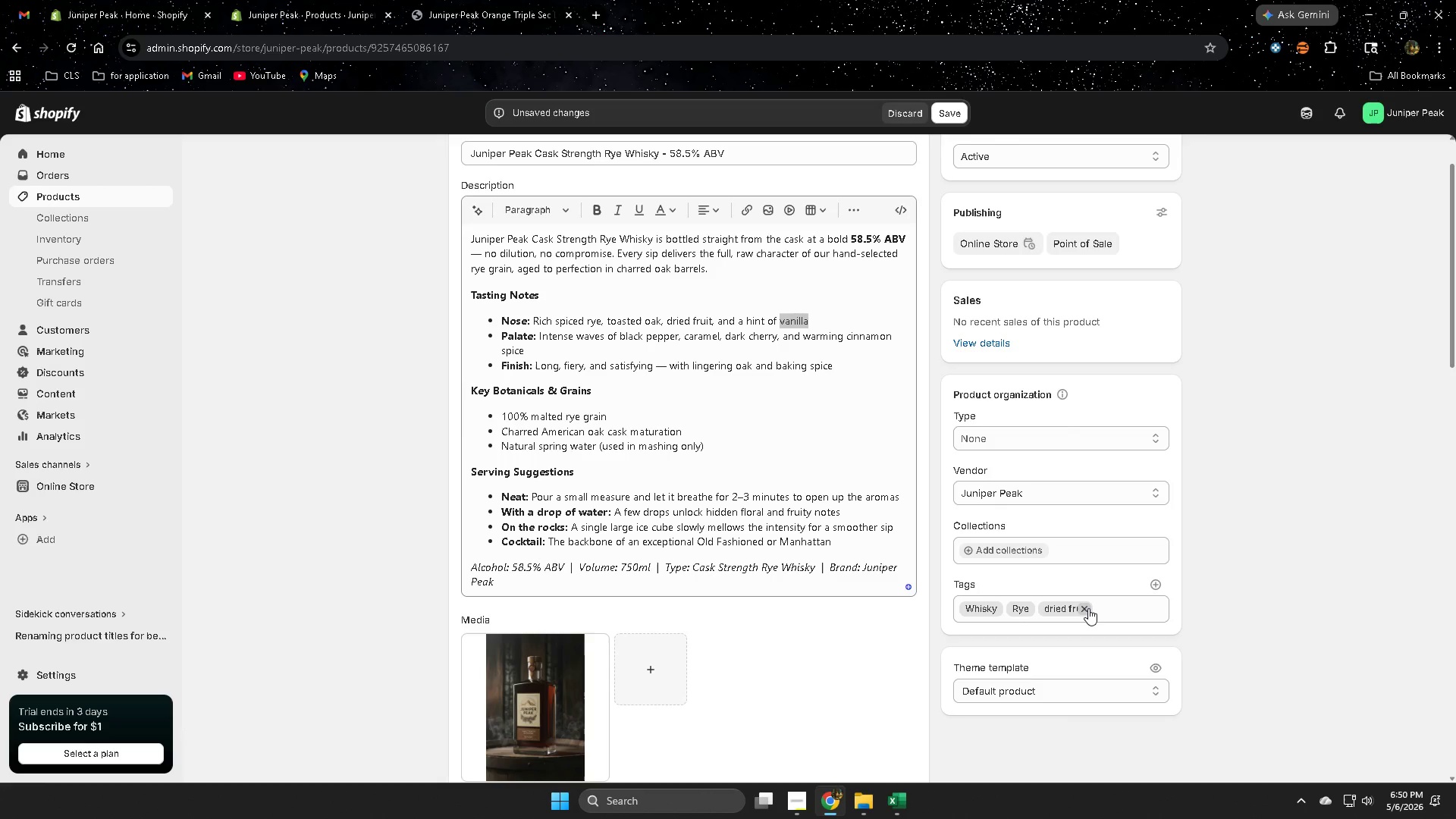 
left_click([1087, 608])
 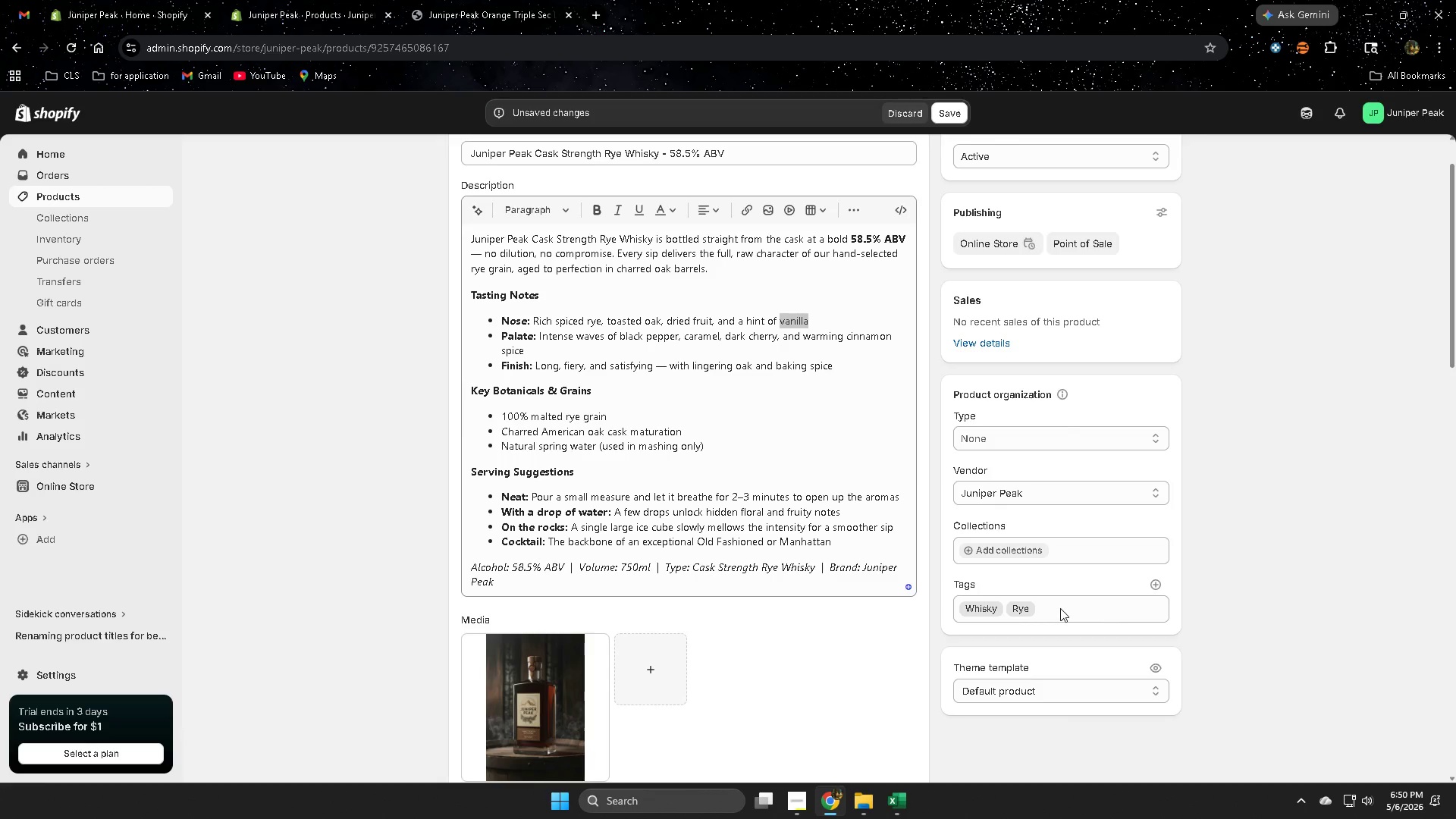 
left_click([1157, 583])
 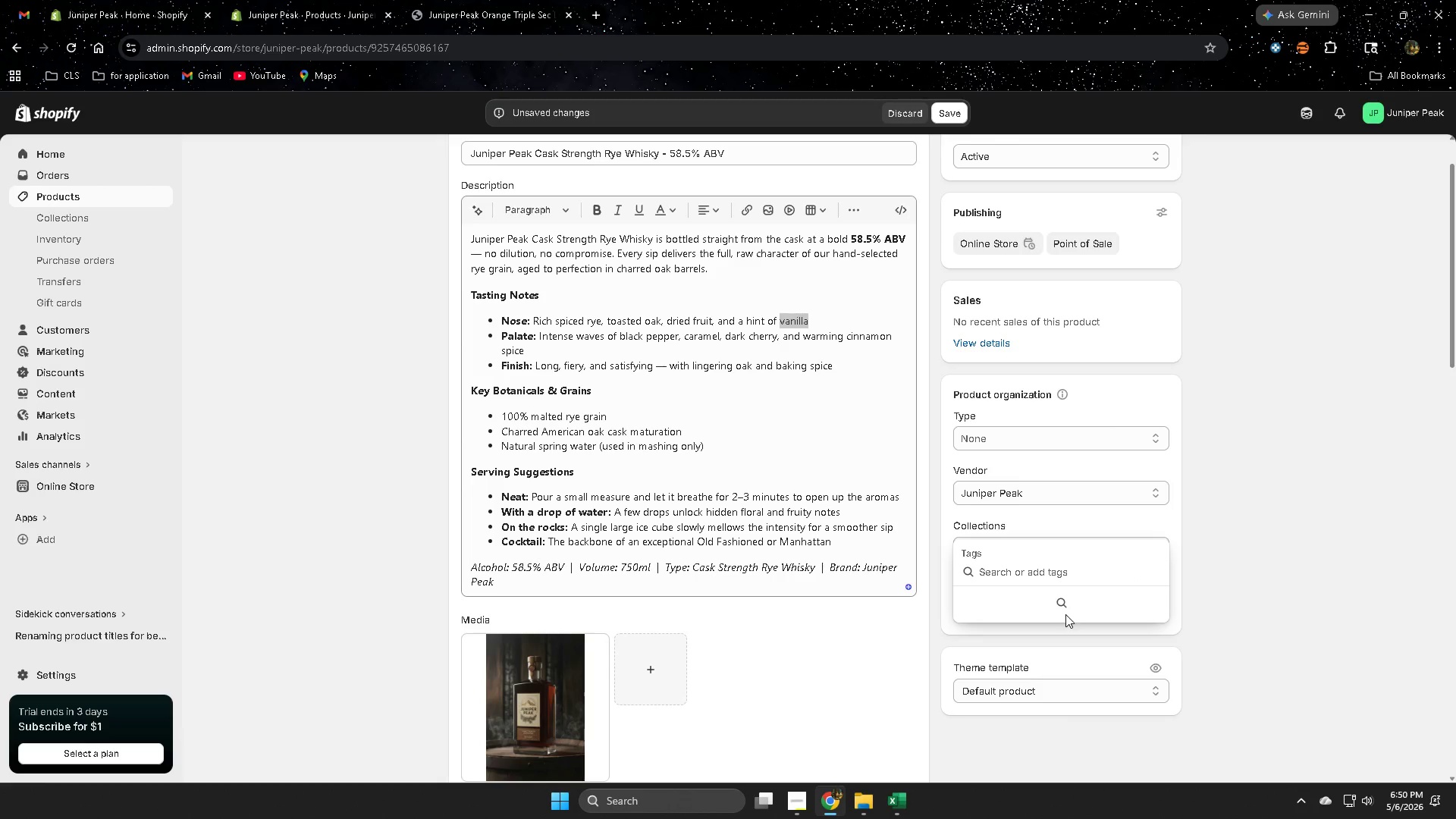 
left_click([1060, 599])
 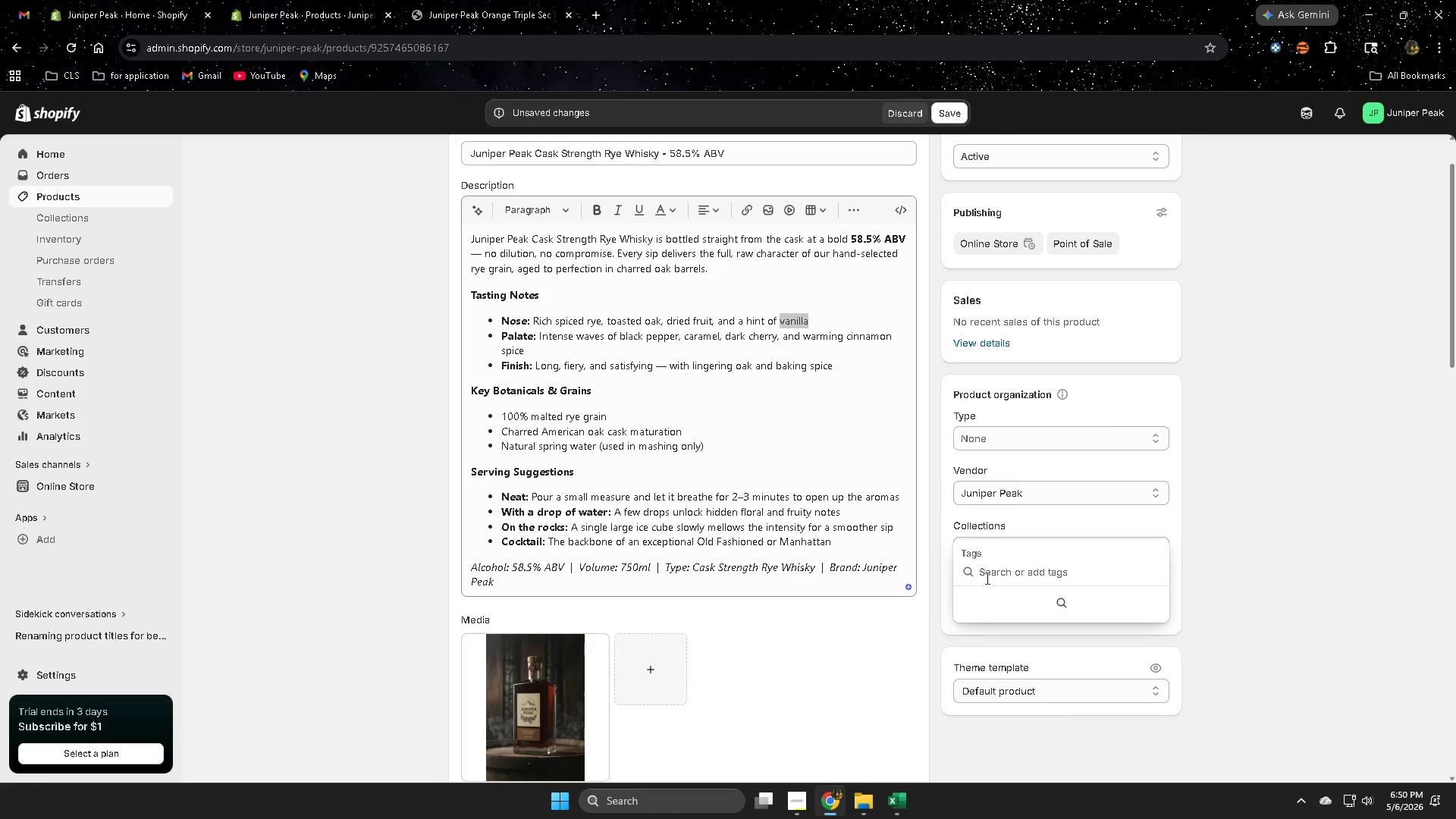 
left_click_drag(start_coordinate=[991, 565], to_coordinate=[1001, 566])
 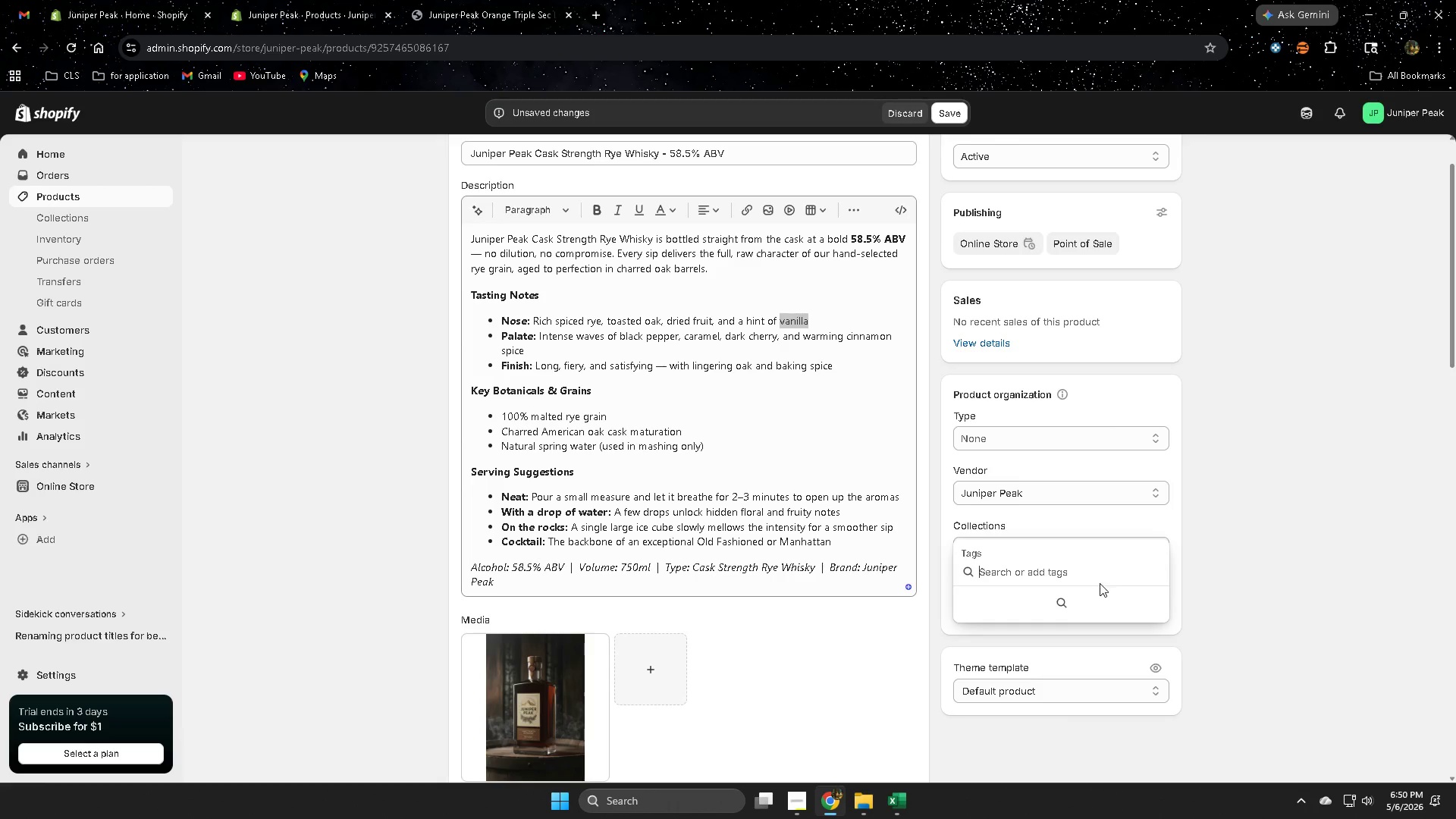 
key(A)
 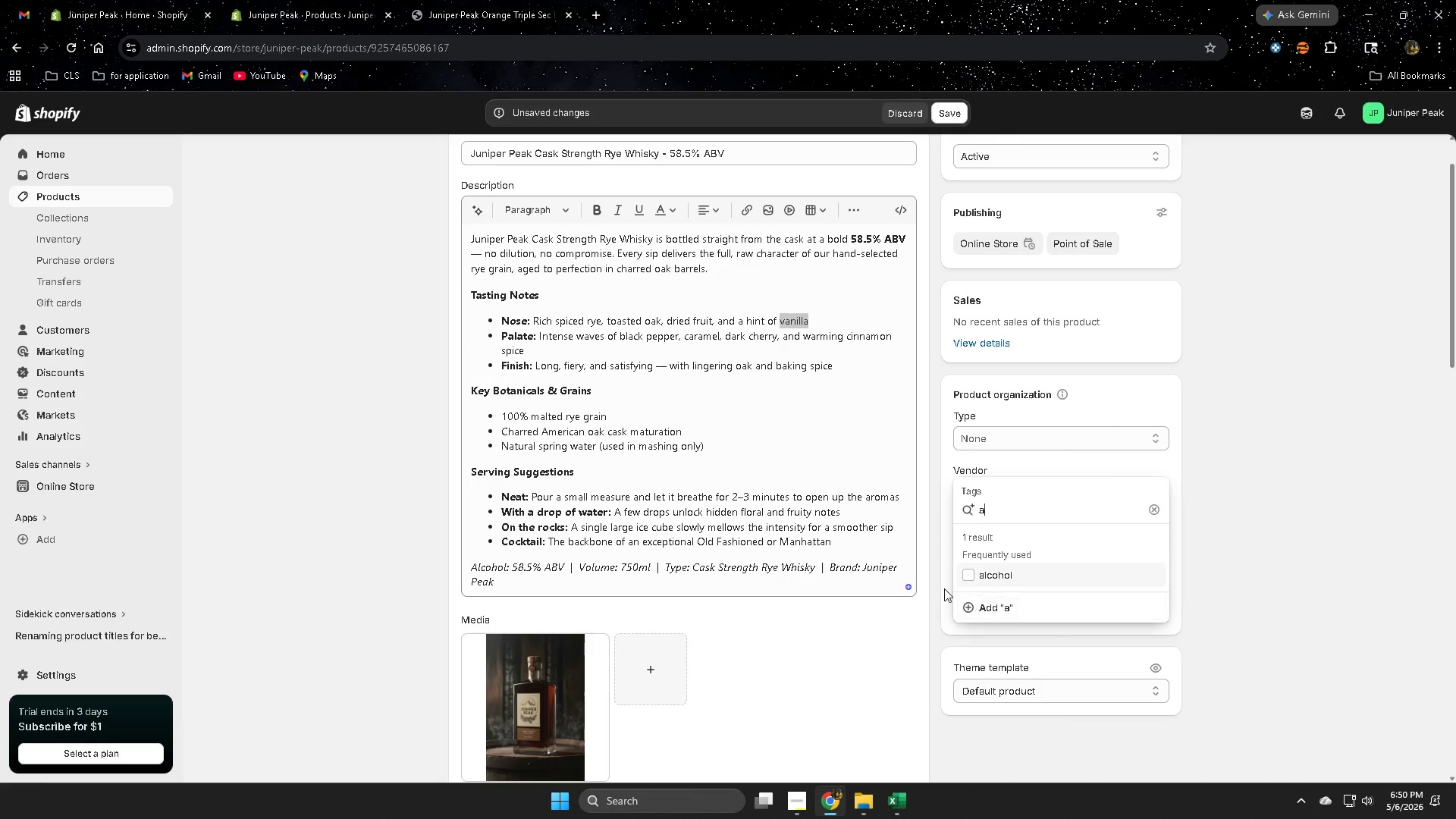 
left_click([965, 570])
 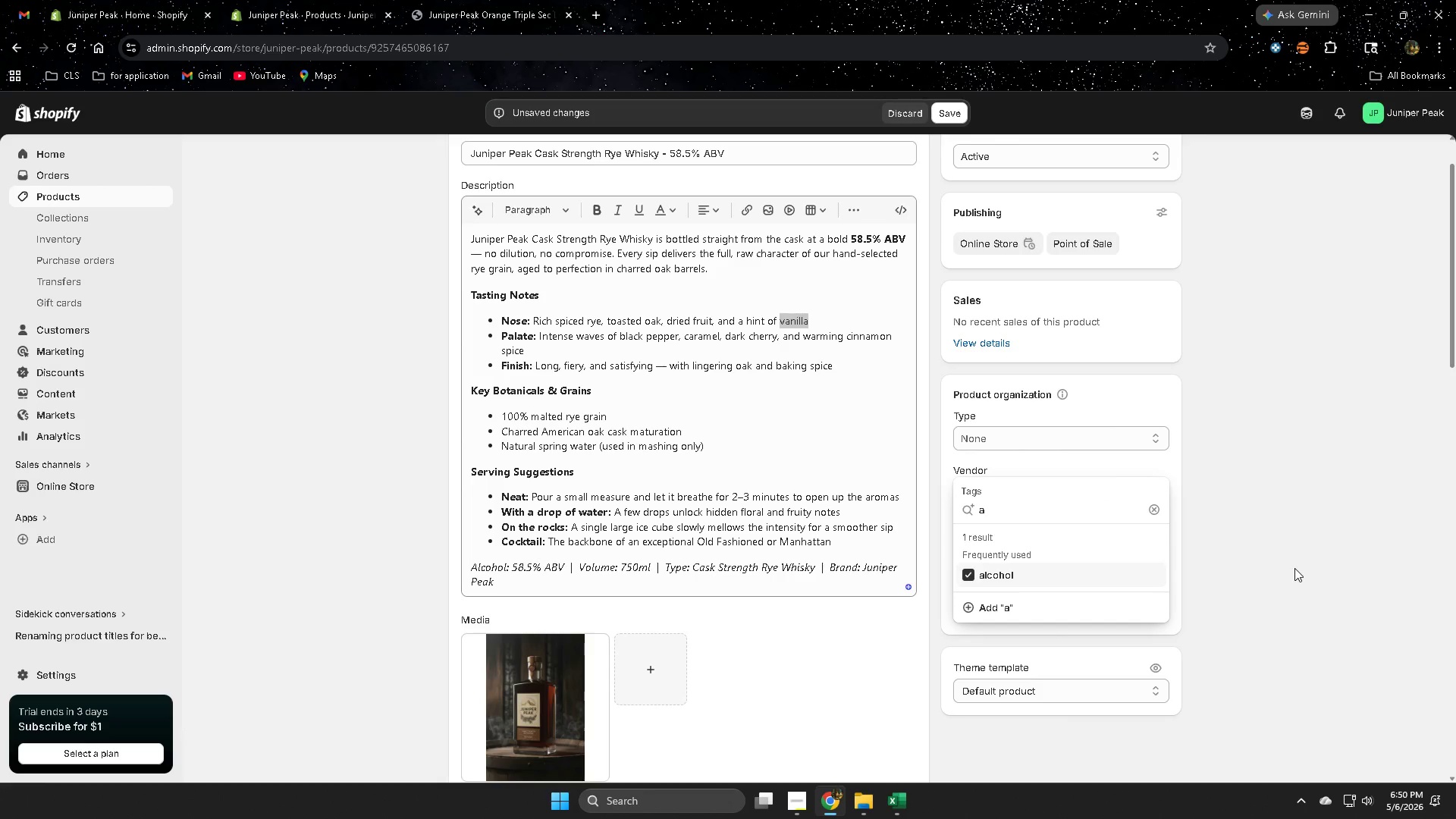 
left_click([1294, 568])
 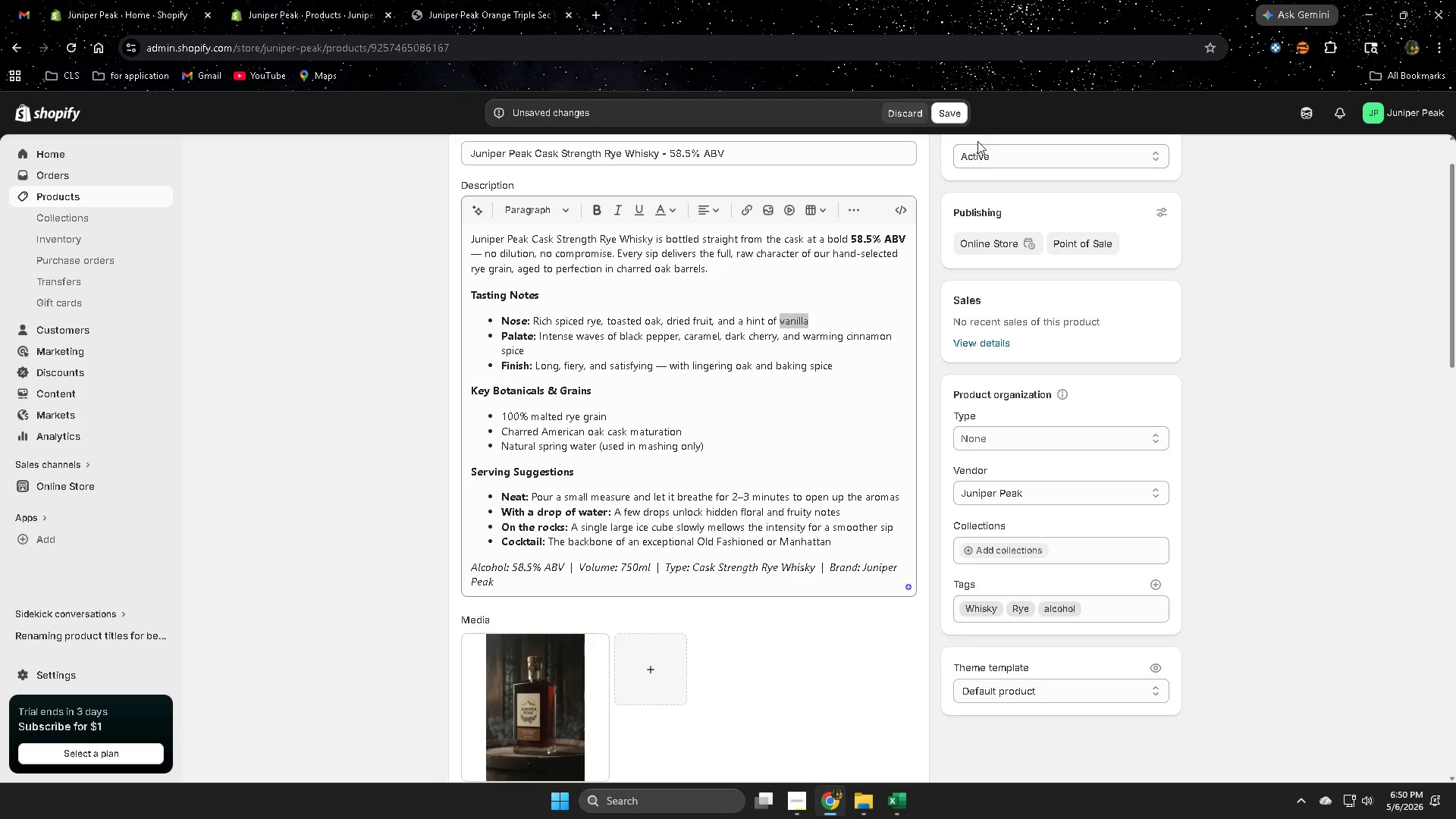 
left_click([958, 108])
 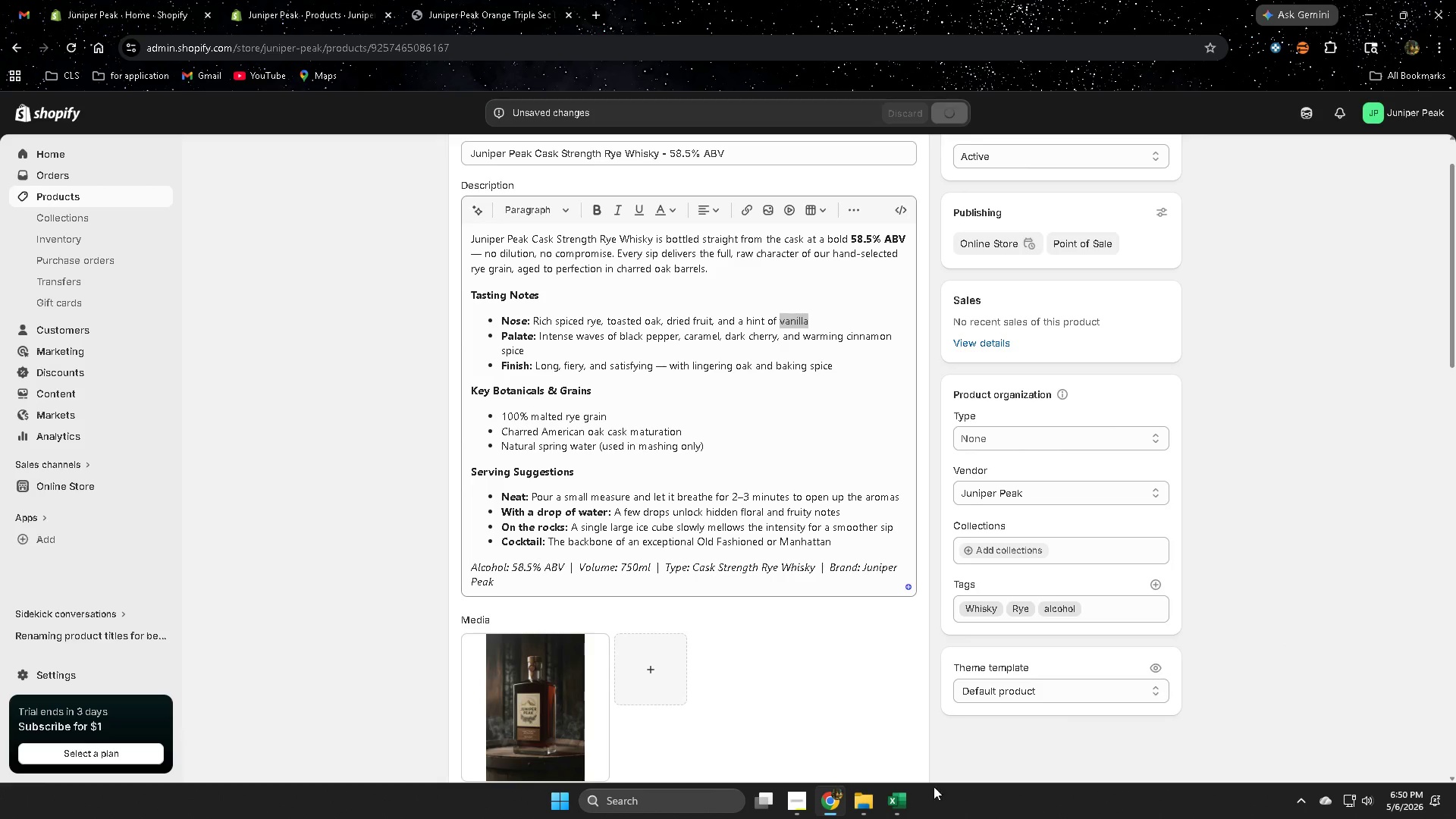 
left_click([797, 799])